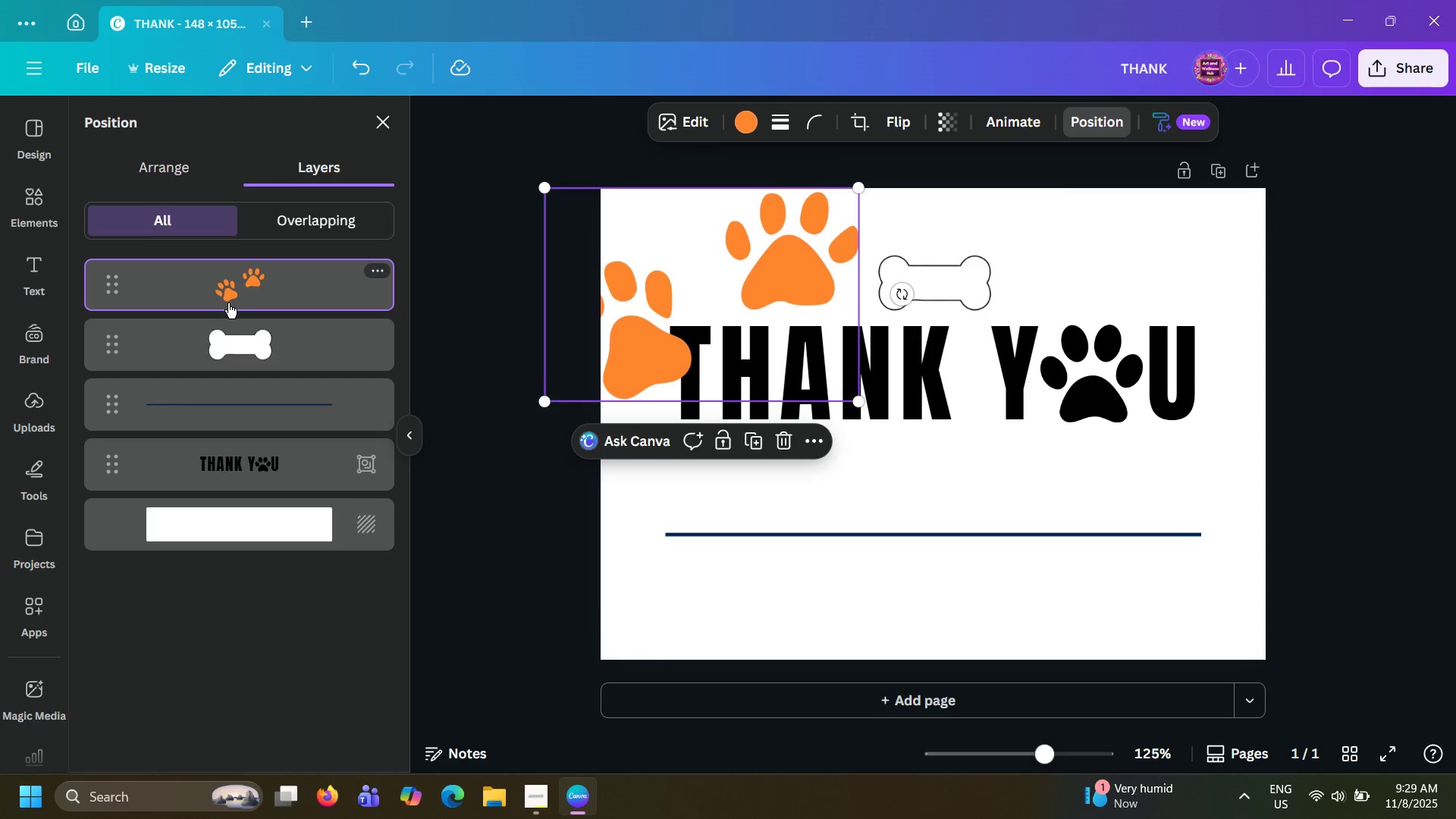 
left_click_drag(start_coordinate=[238, 293], to_coordinate=[241, 525])
 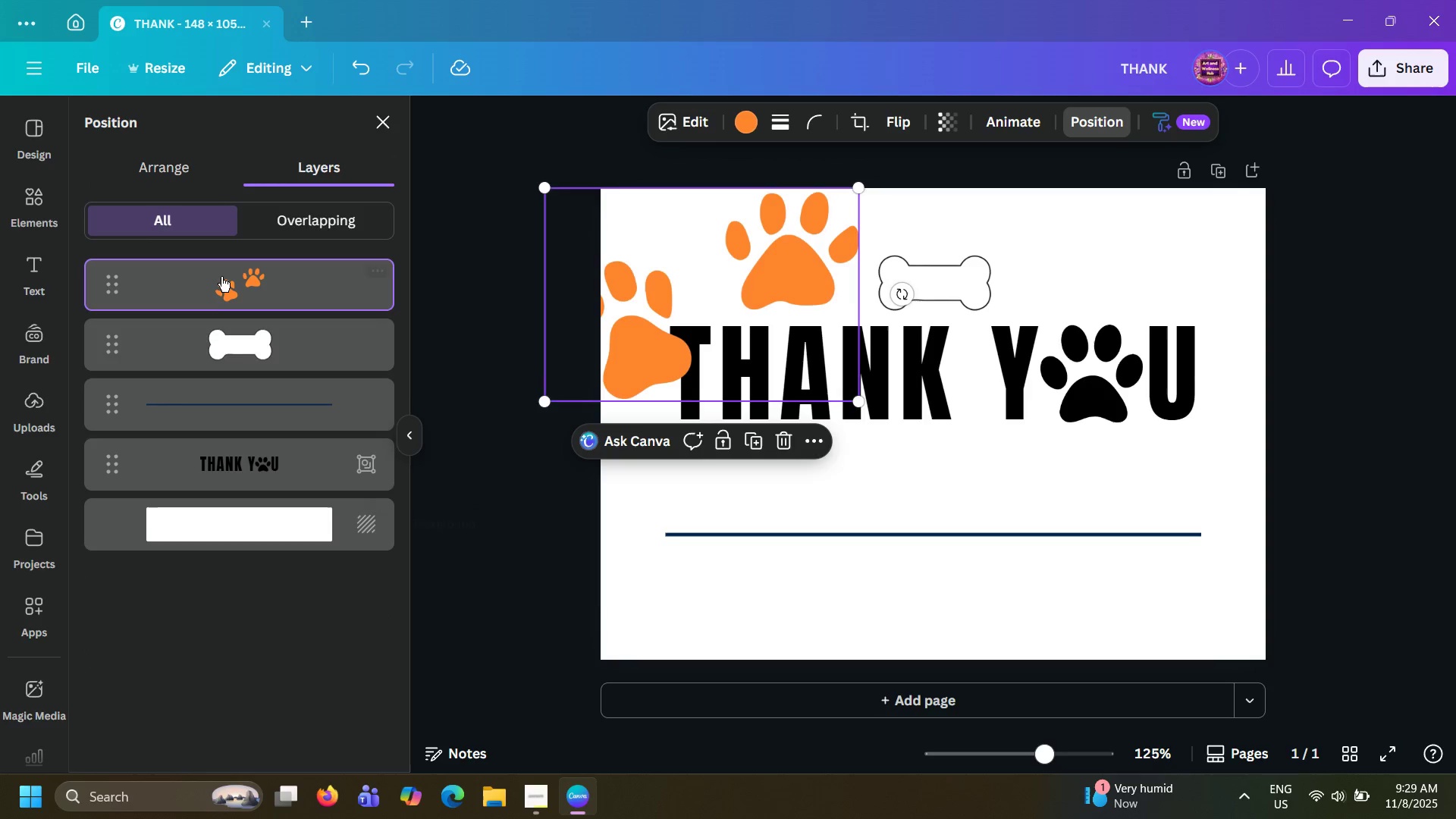 
left_click_drag(start_coordinate=[221, 275], to_coordinate=[223, 458])
 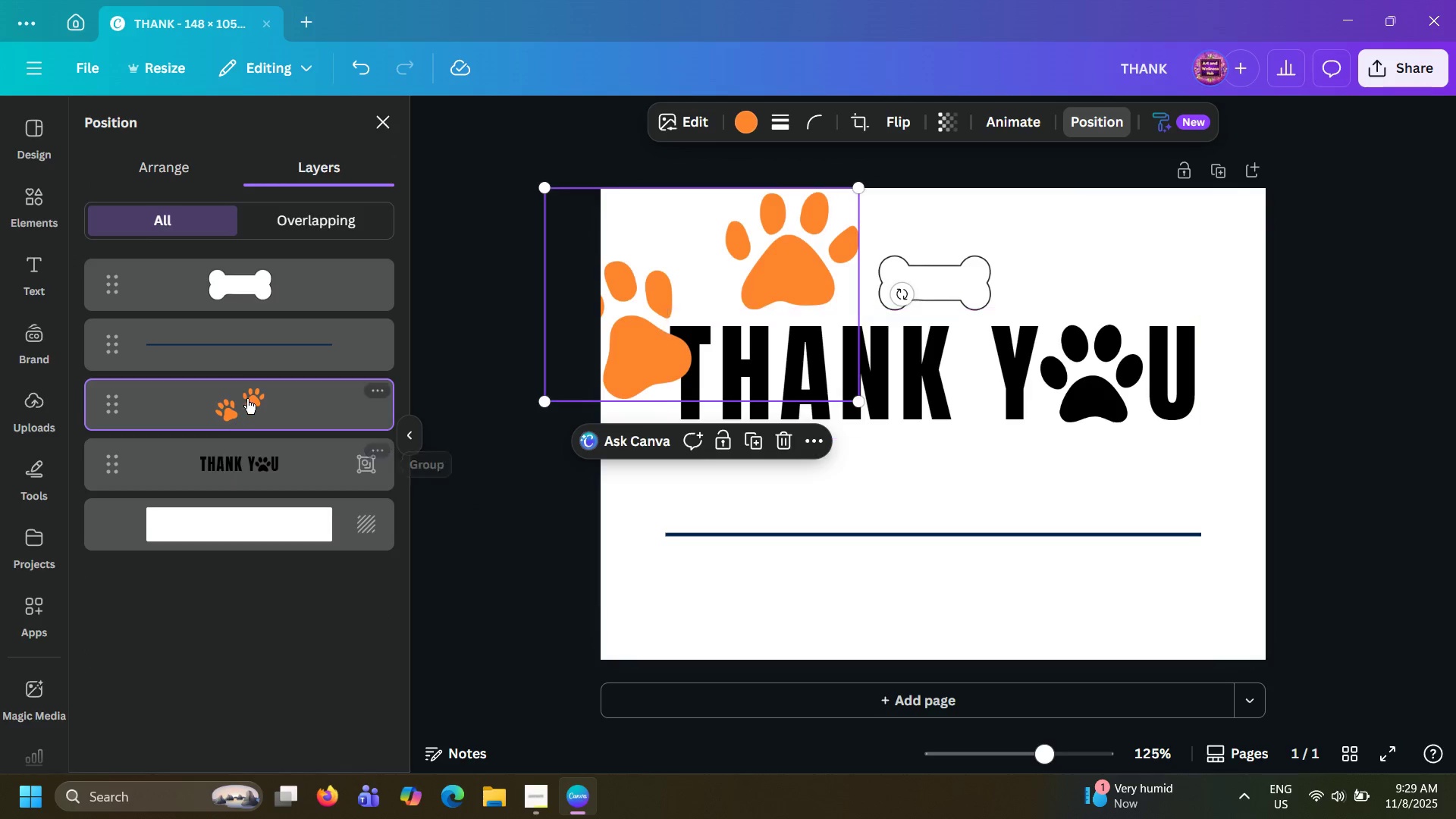 
left_click_drag(start_coordinate=[247, 399], to_coordinate=[243, 485])
 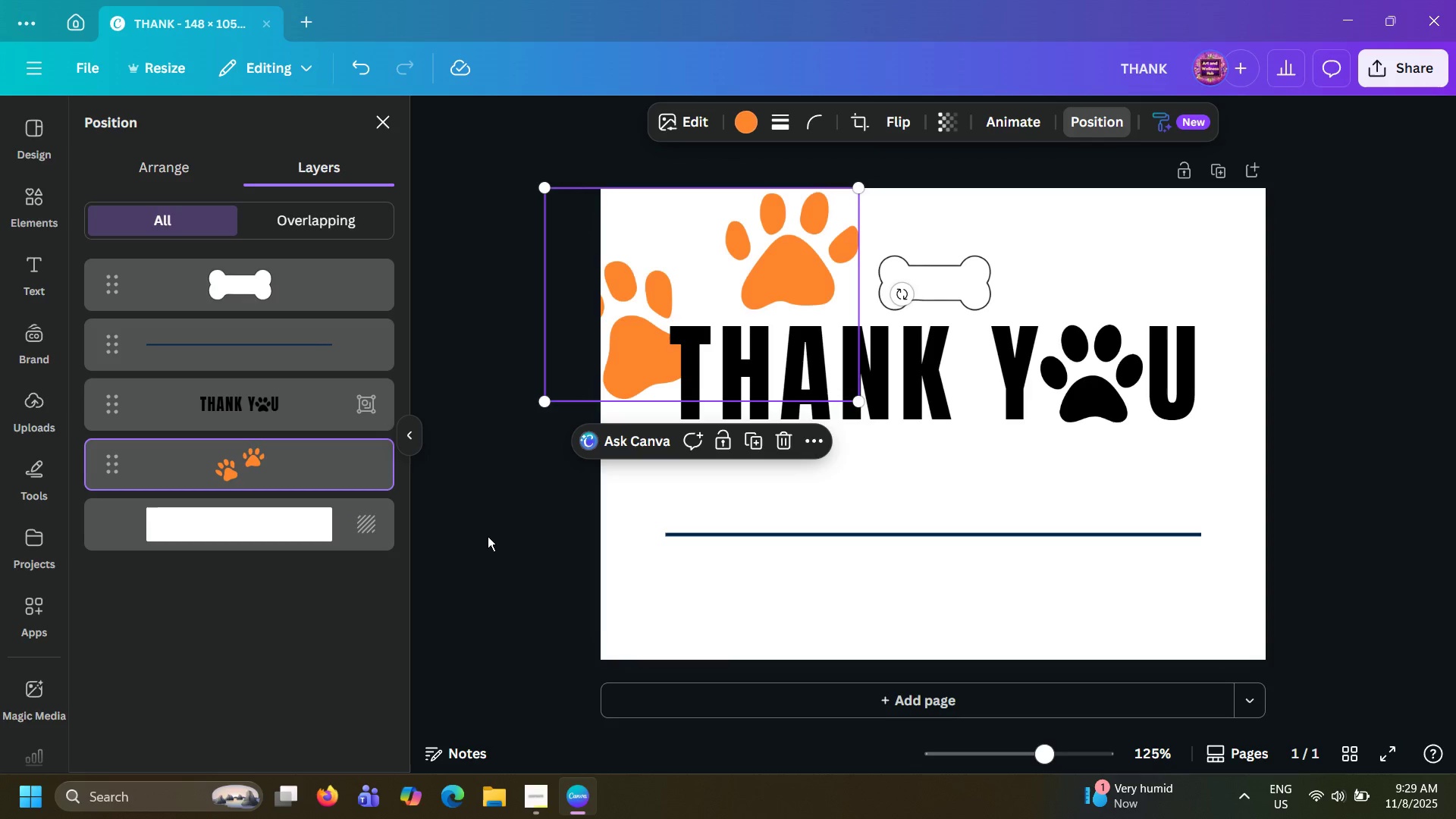 
left_click([488, 542])
 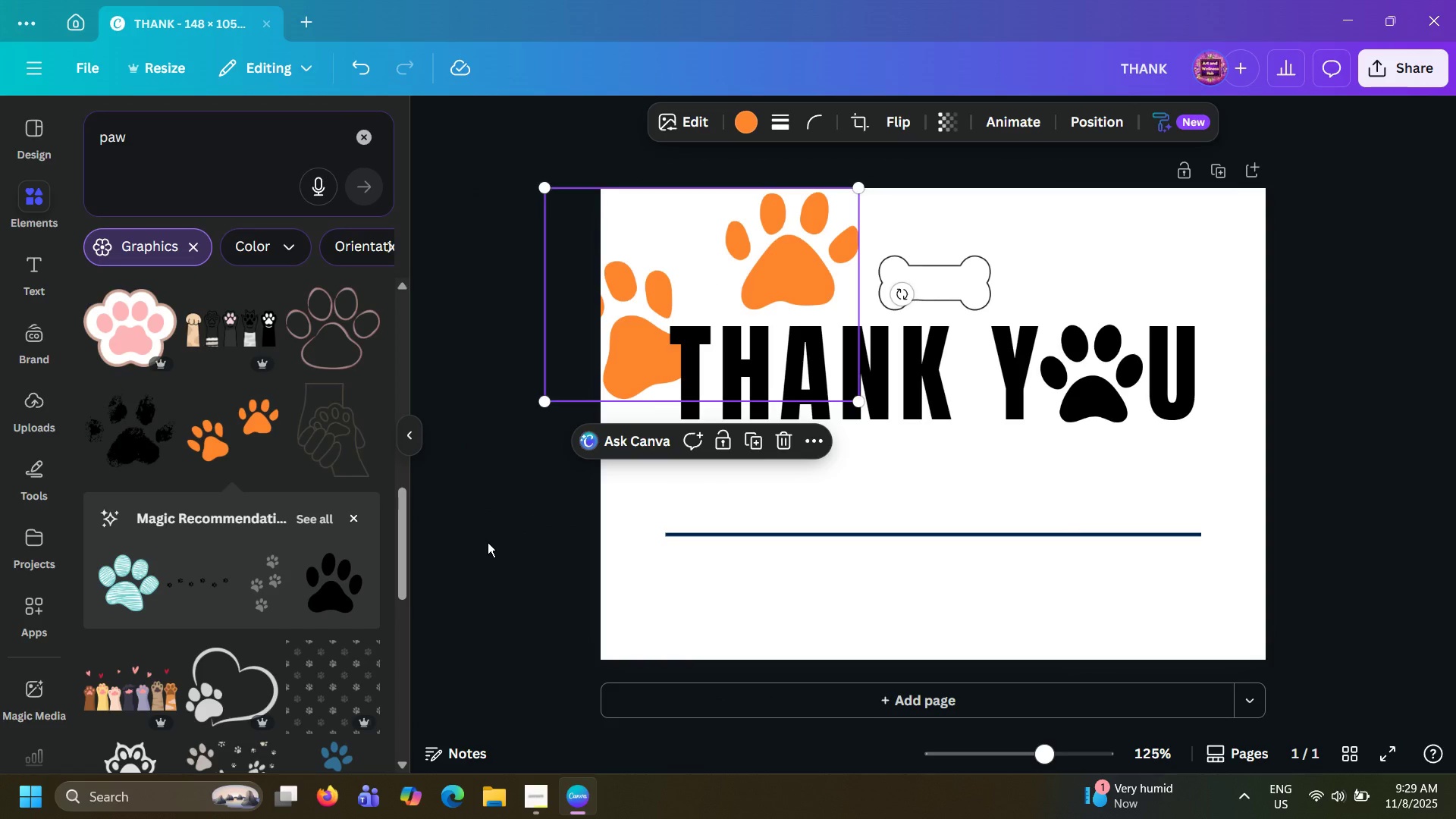 
left_click([488, 542])
 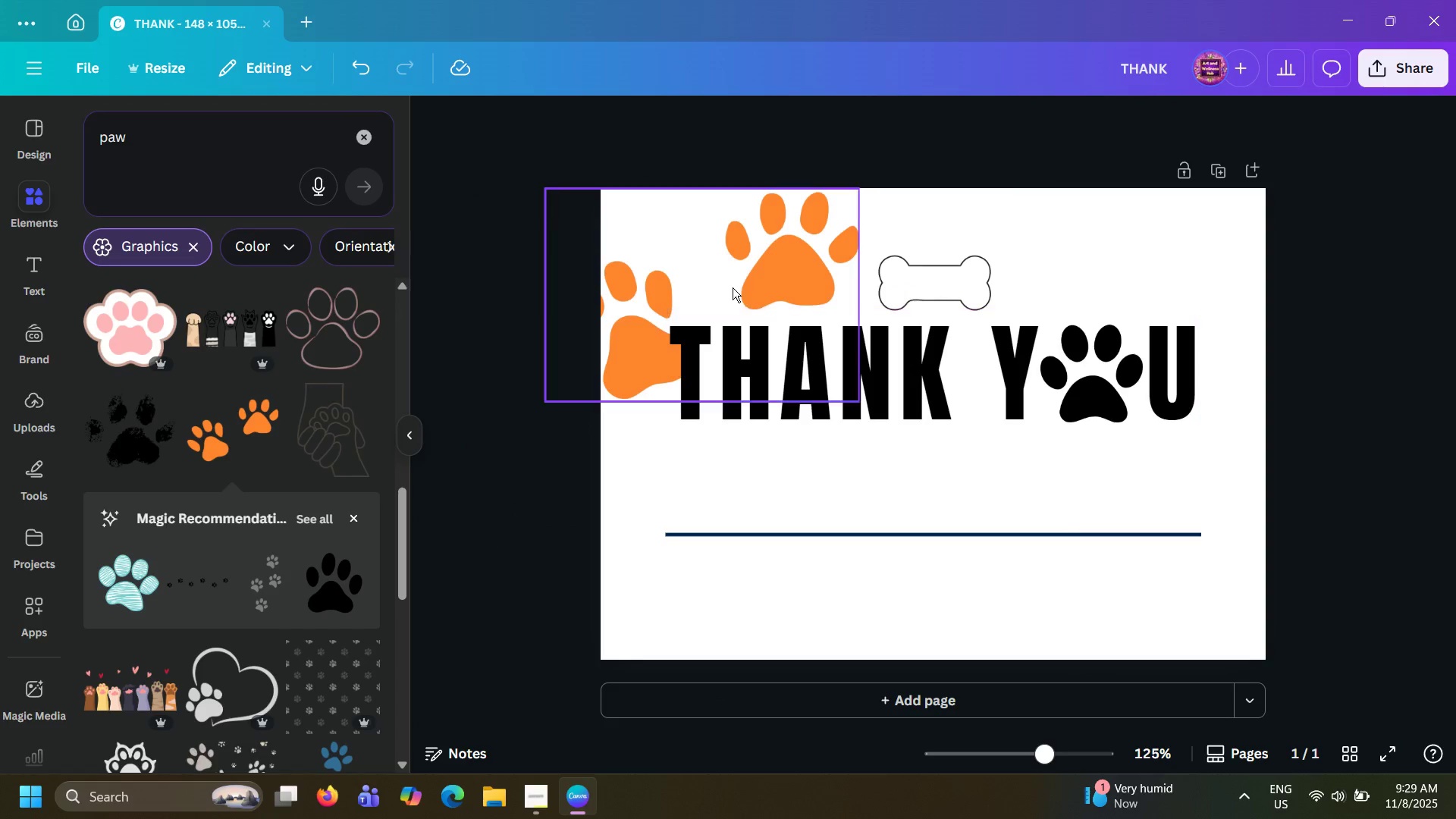 
left_click([737, 286])
 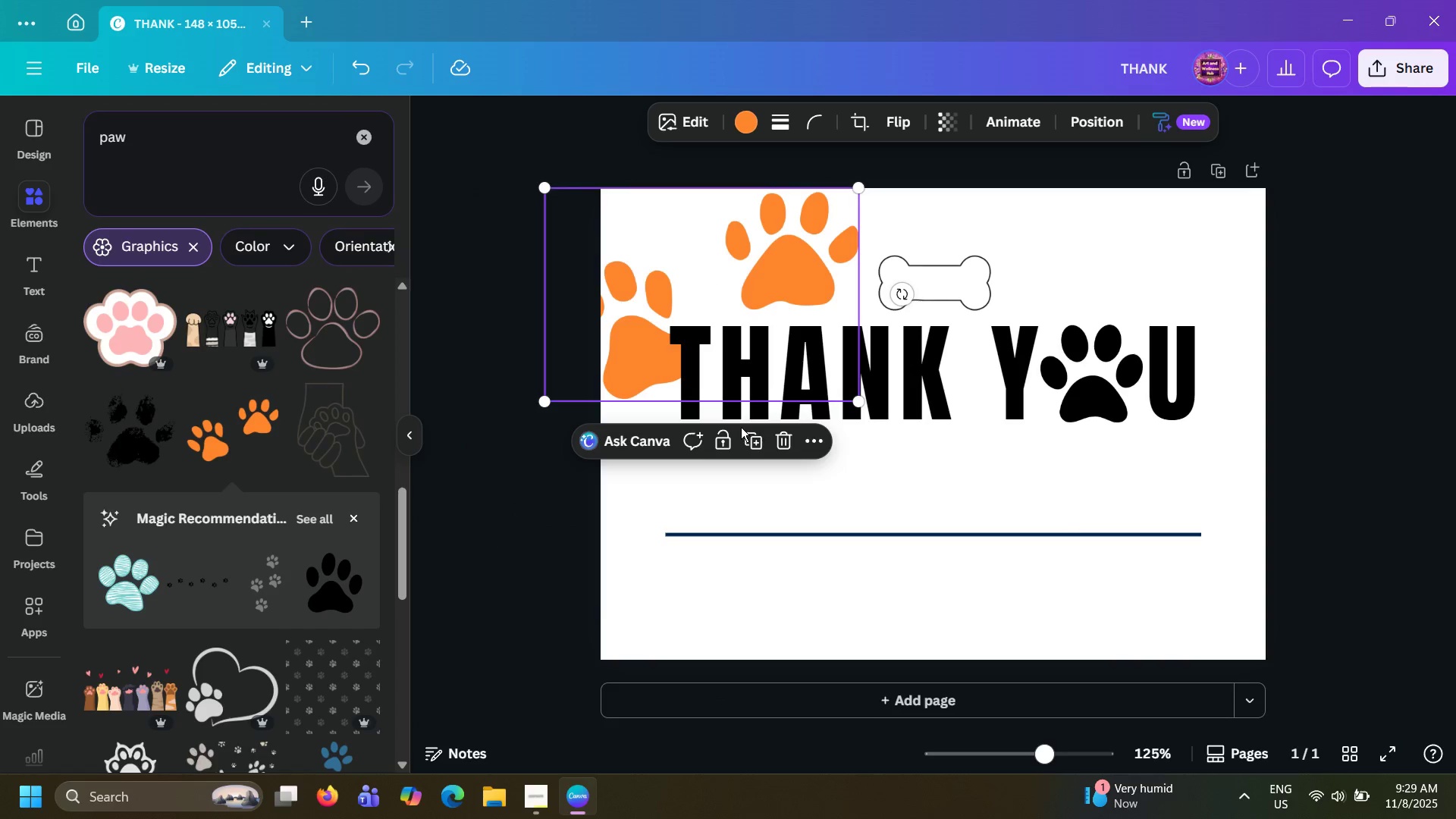 
left_click([752, 438])
 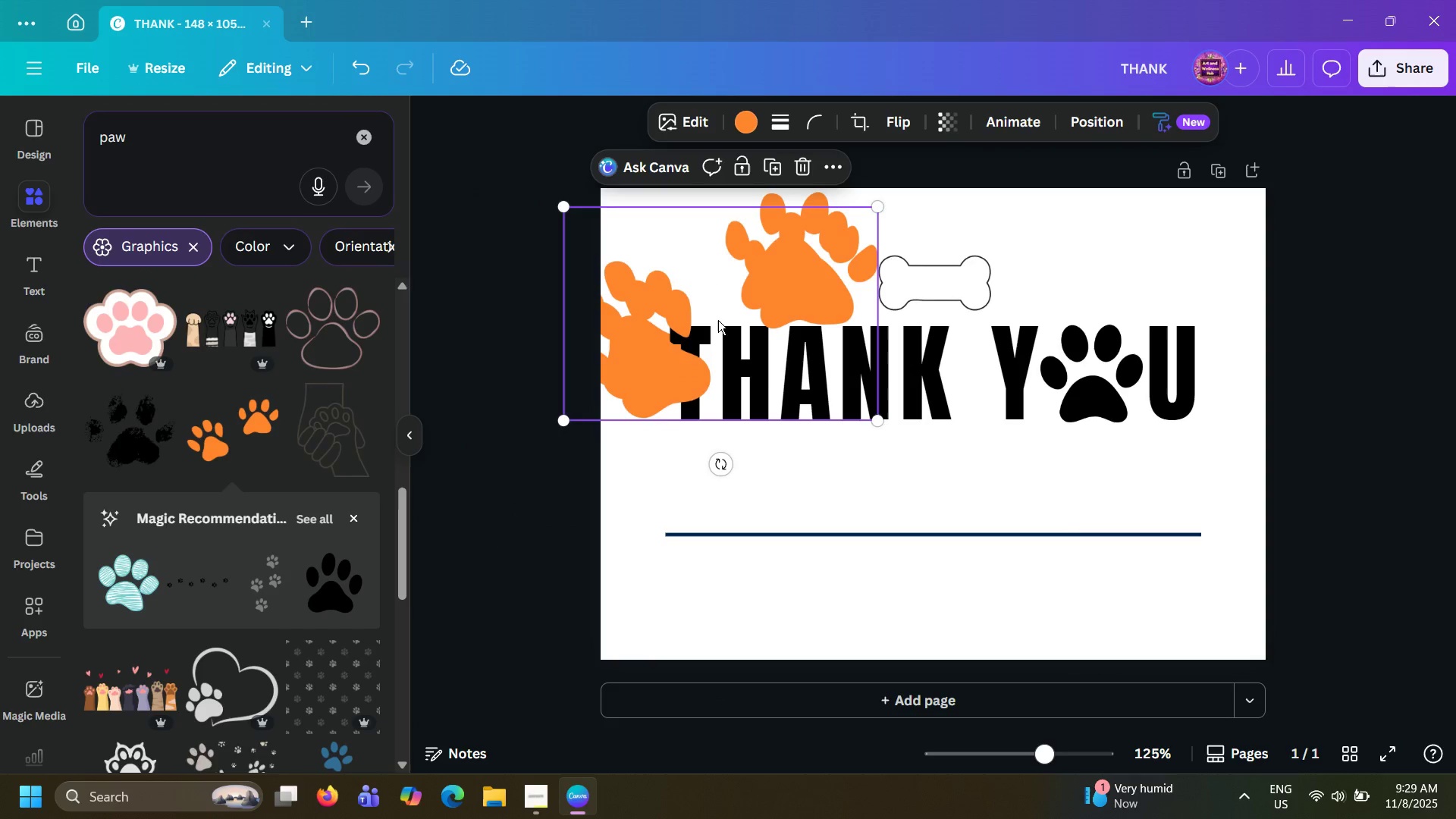 
left_click_drag(start_coordinate=[718, 320], to_coordinate=[1126, 307])
 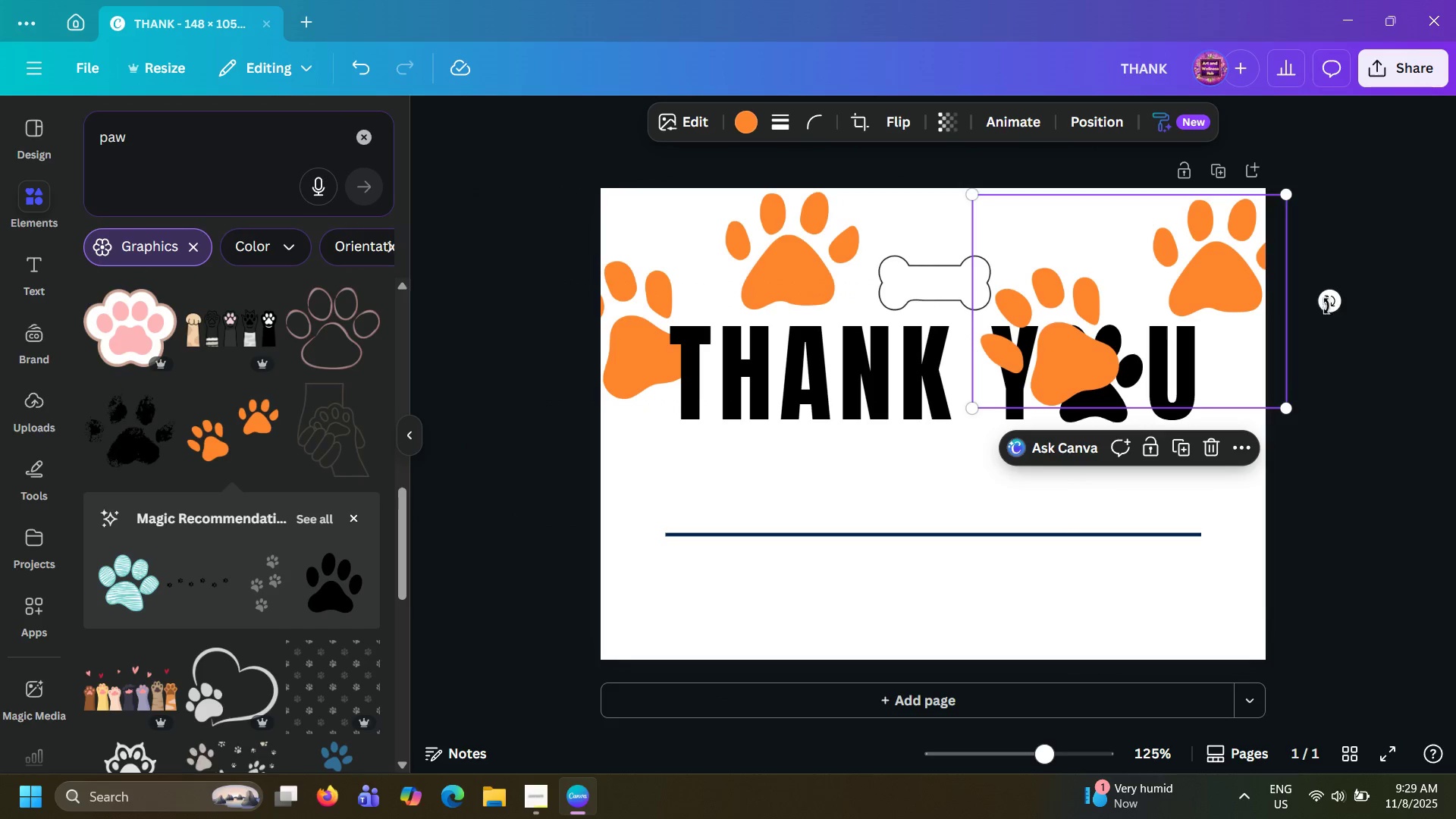 
left_click_drag(start_coordinate=[1327, 299], to_coordinate=[1360, 471])
 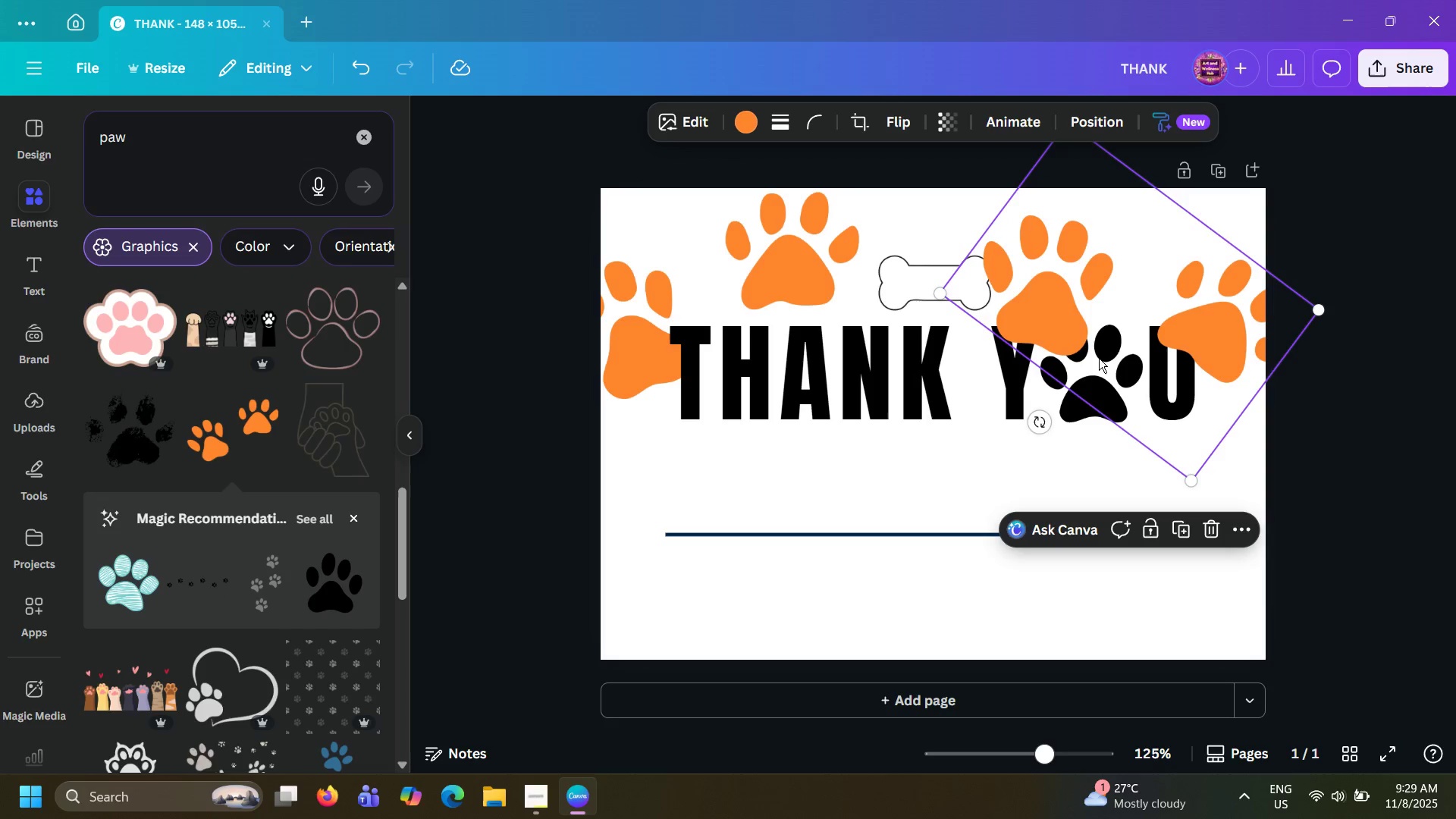 
left_click_drag(start_coordinate=[1099, 358], to_coordinate=[1133, 331])
 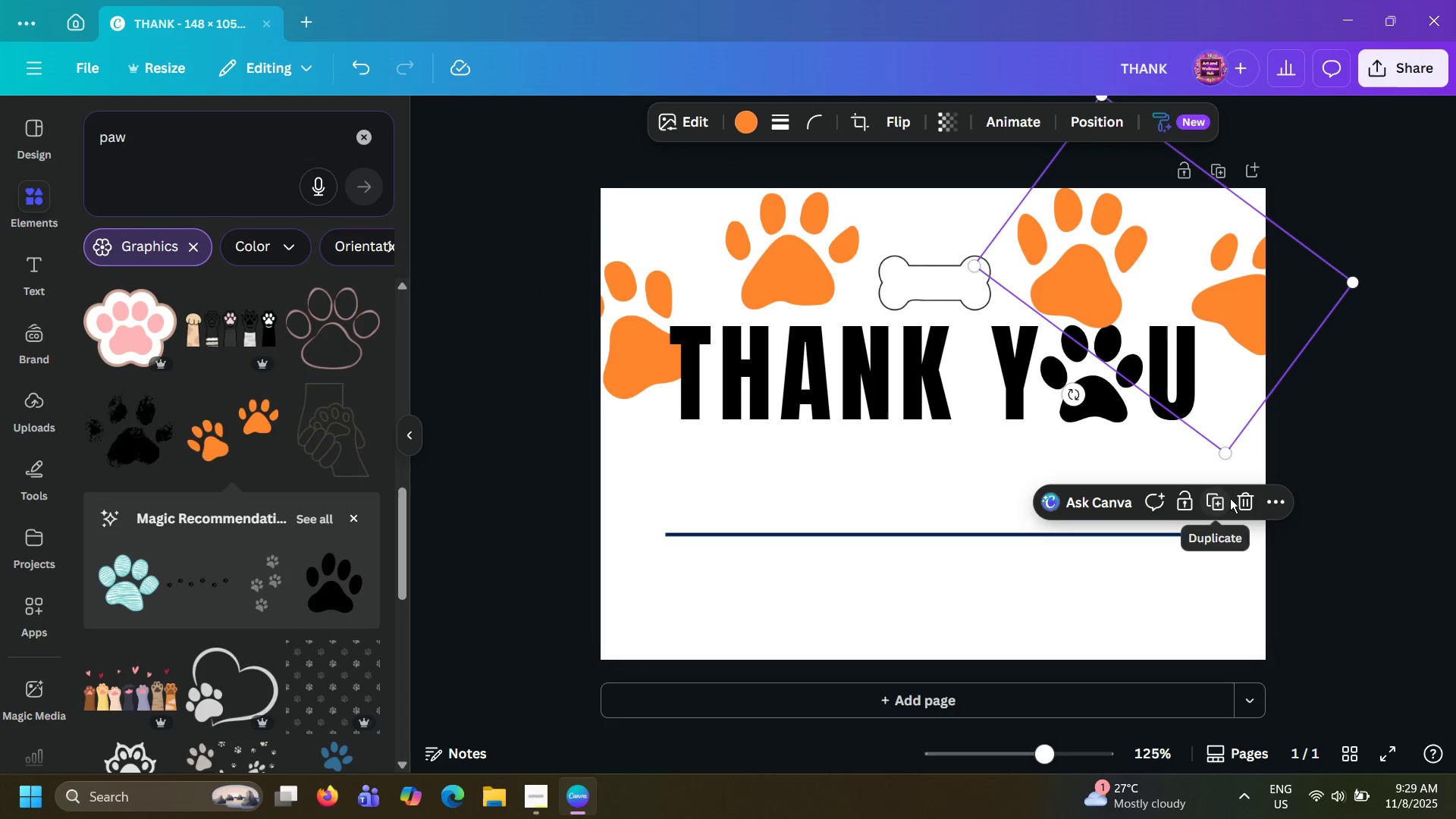 
left_click([1235, 499])
 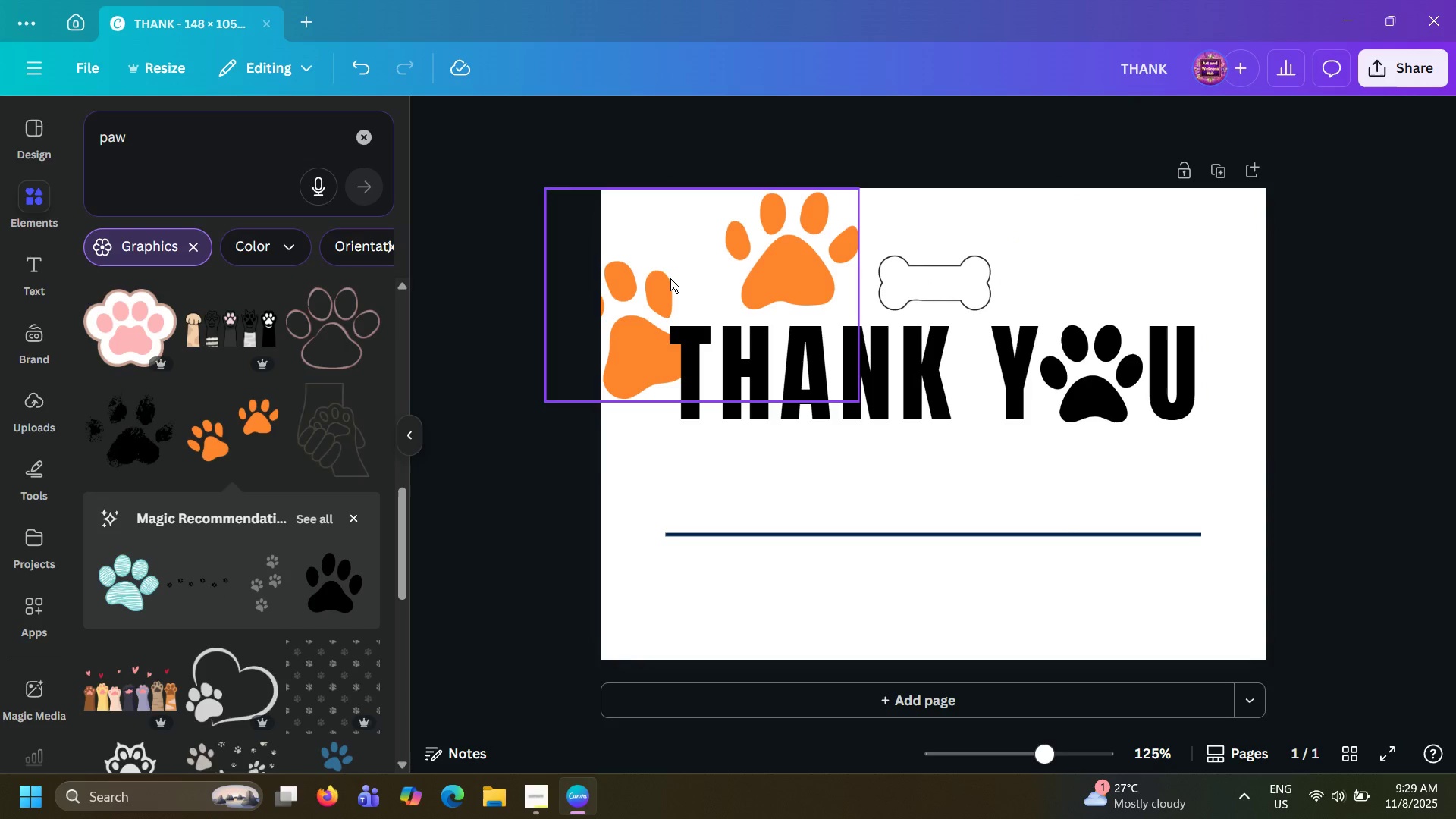 
left_click([670, 278])
 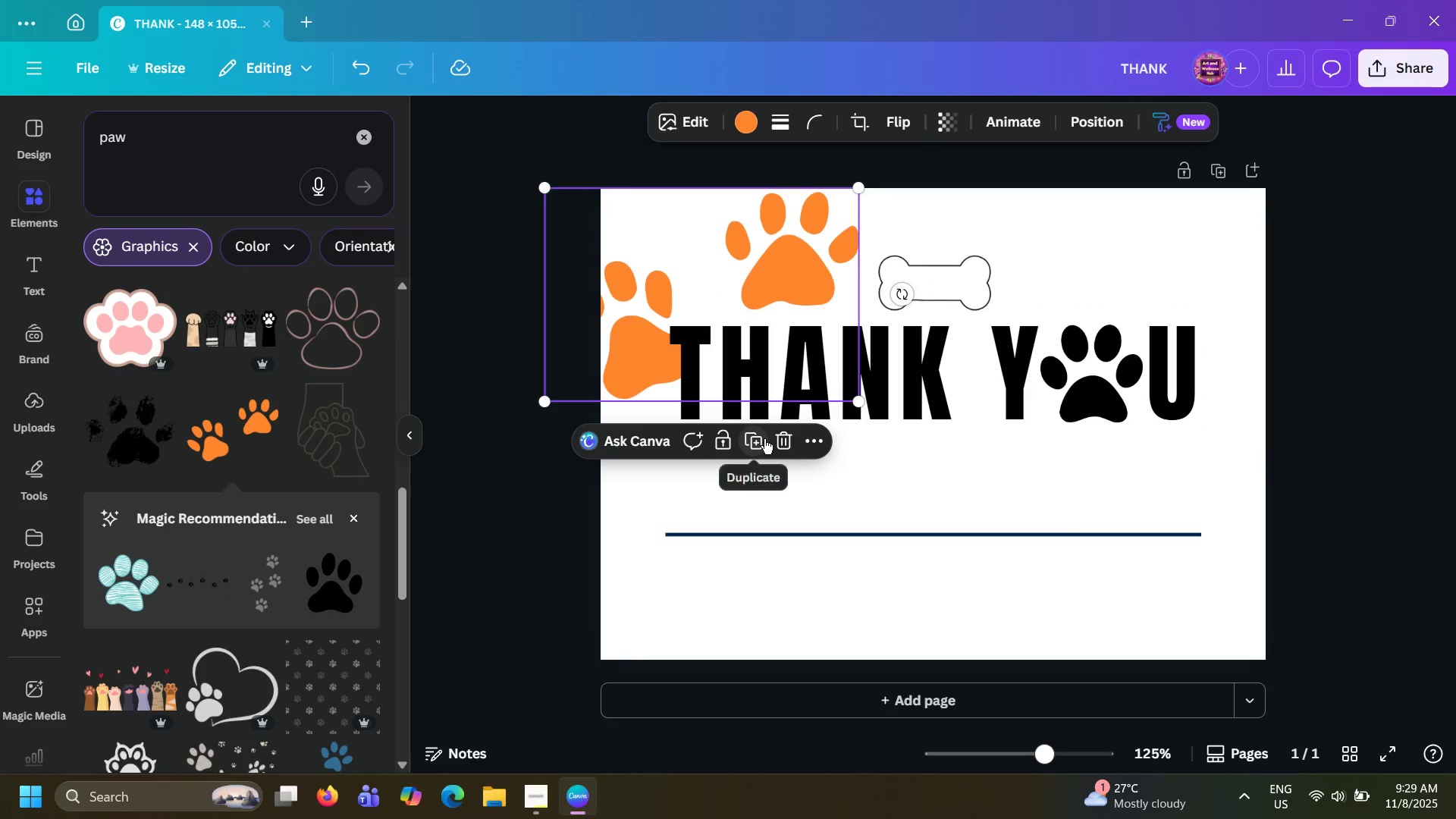 
left_click([764, 439])
 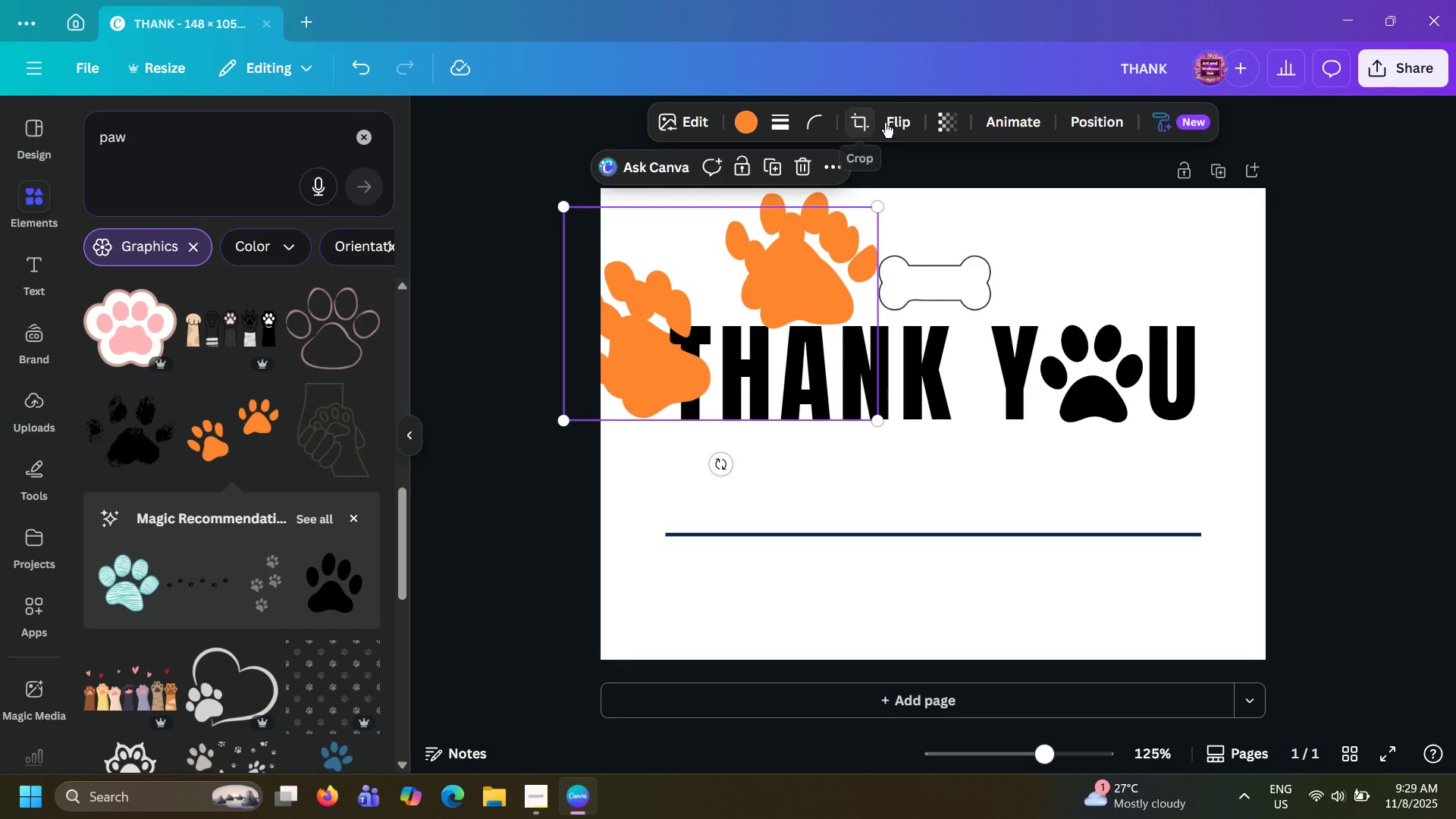 
left_click([890, 122])
 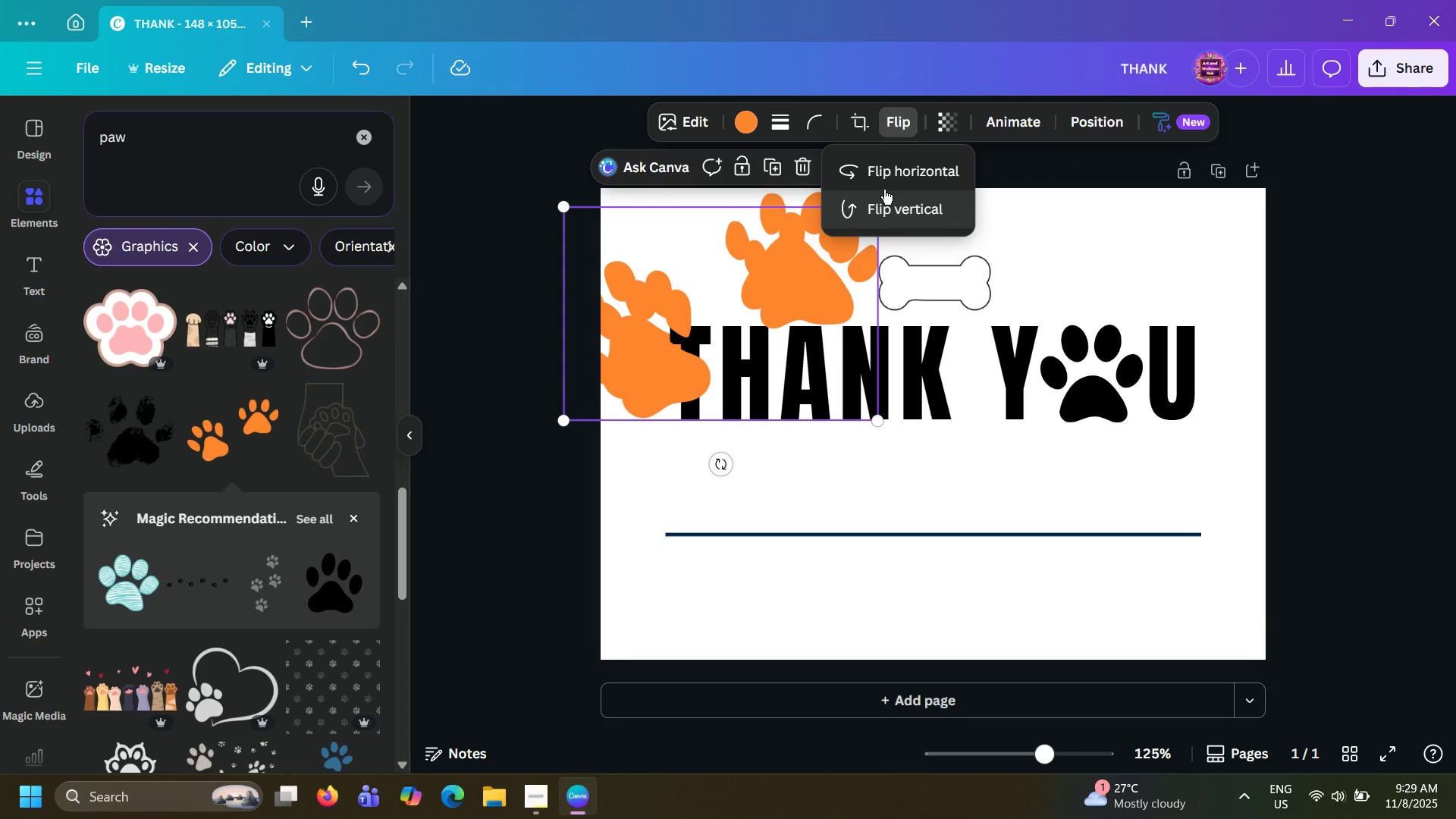 
left_click([893, 171])
 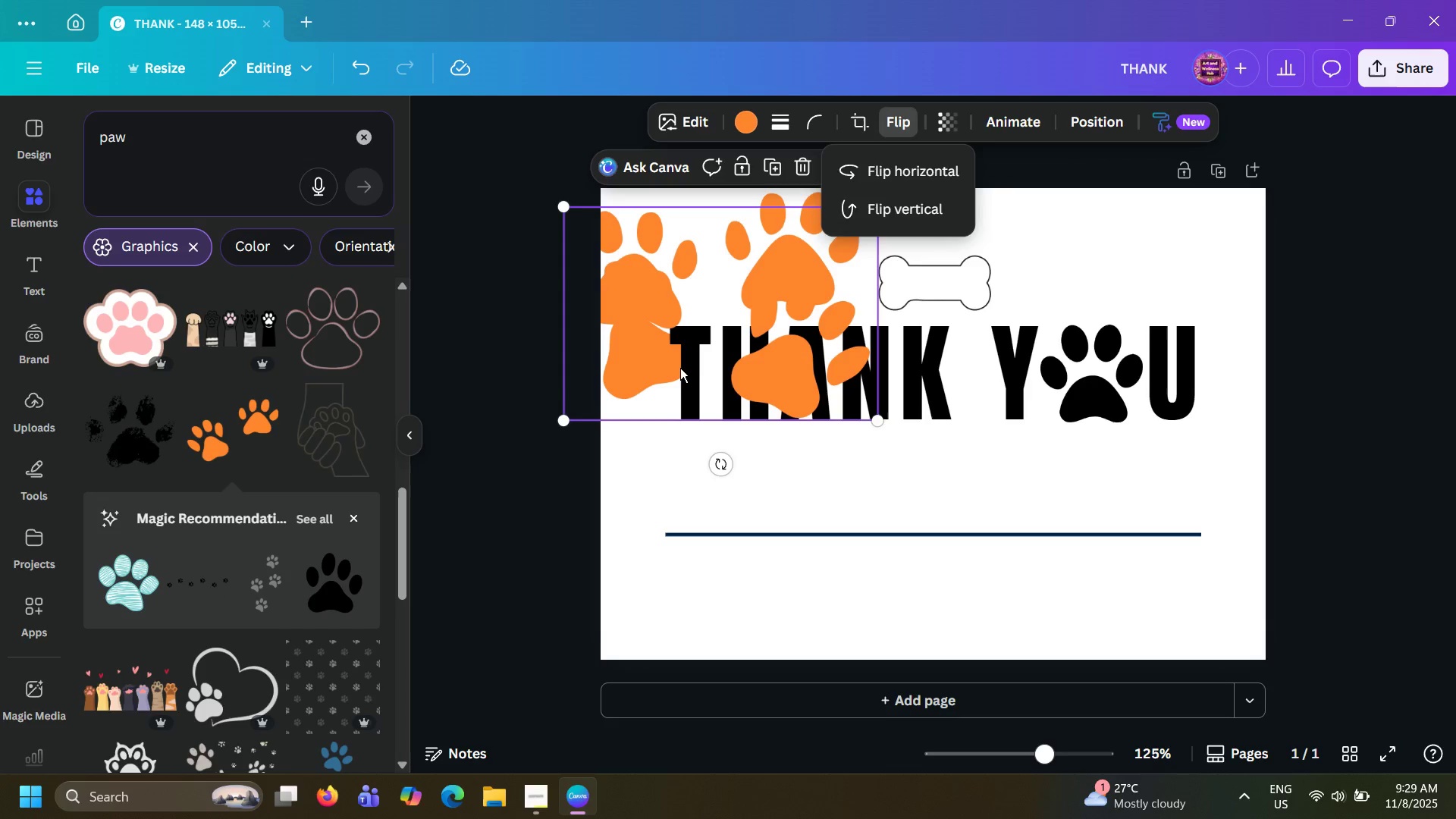 
left_click_drag(start_coordinate=[683, 362], to_coordinate=[1128, 341])
 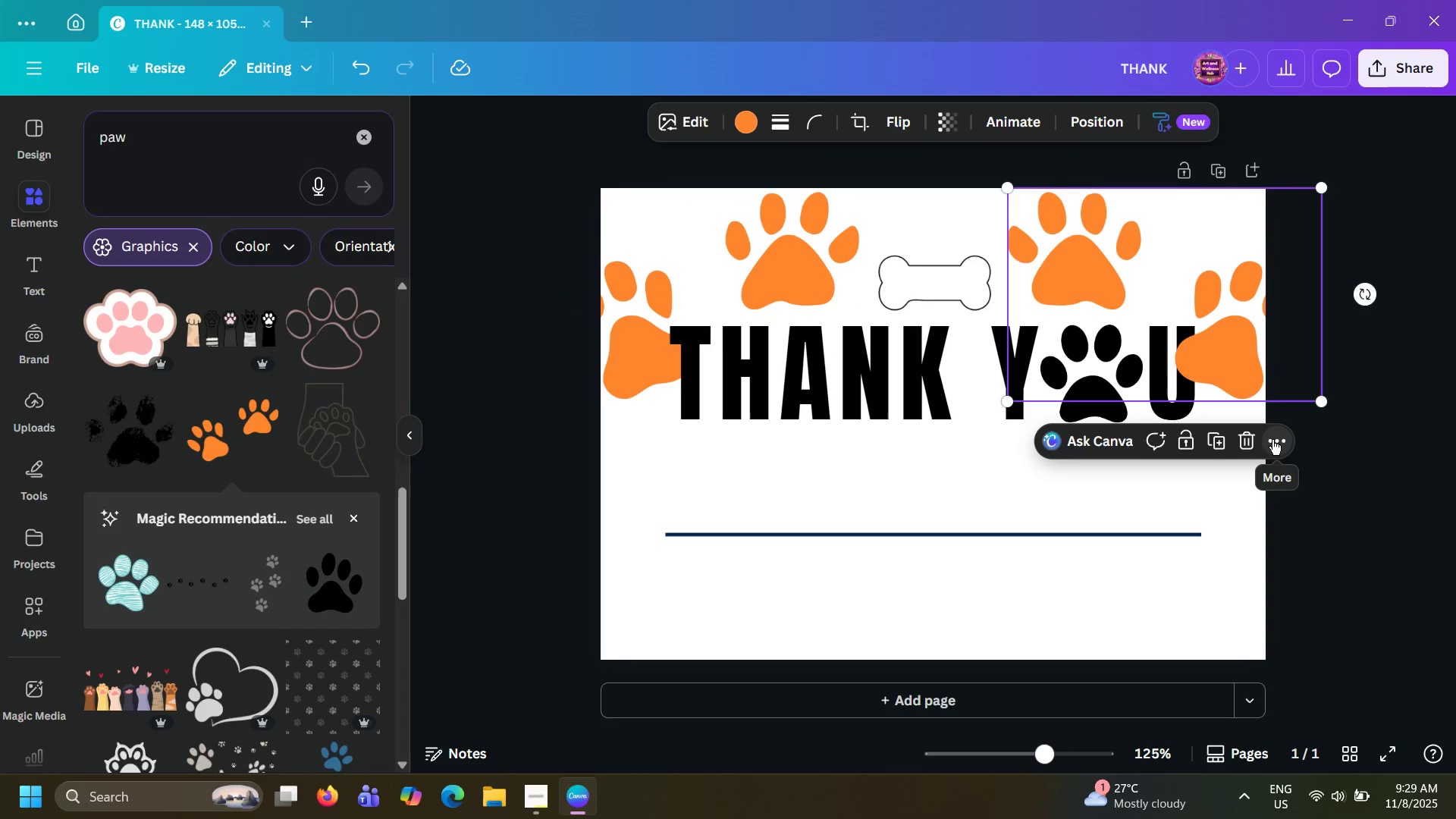 
left_click([1095, 117])
 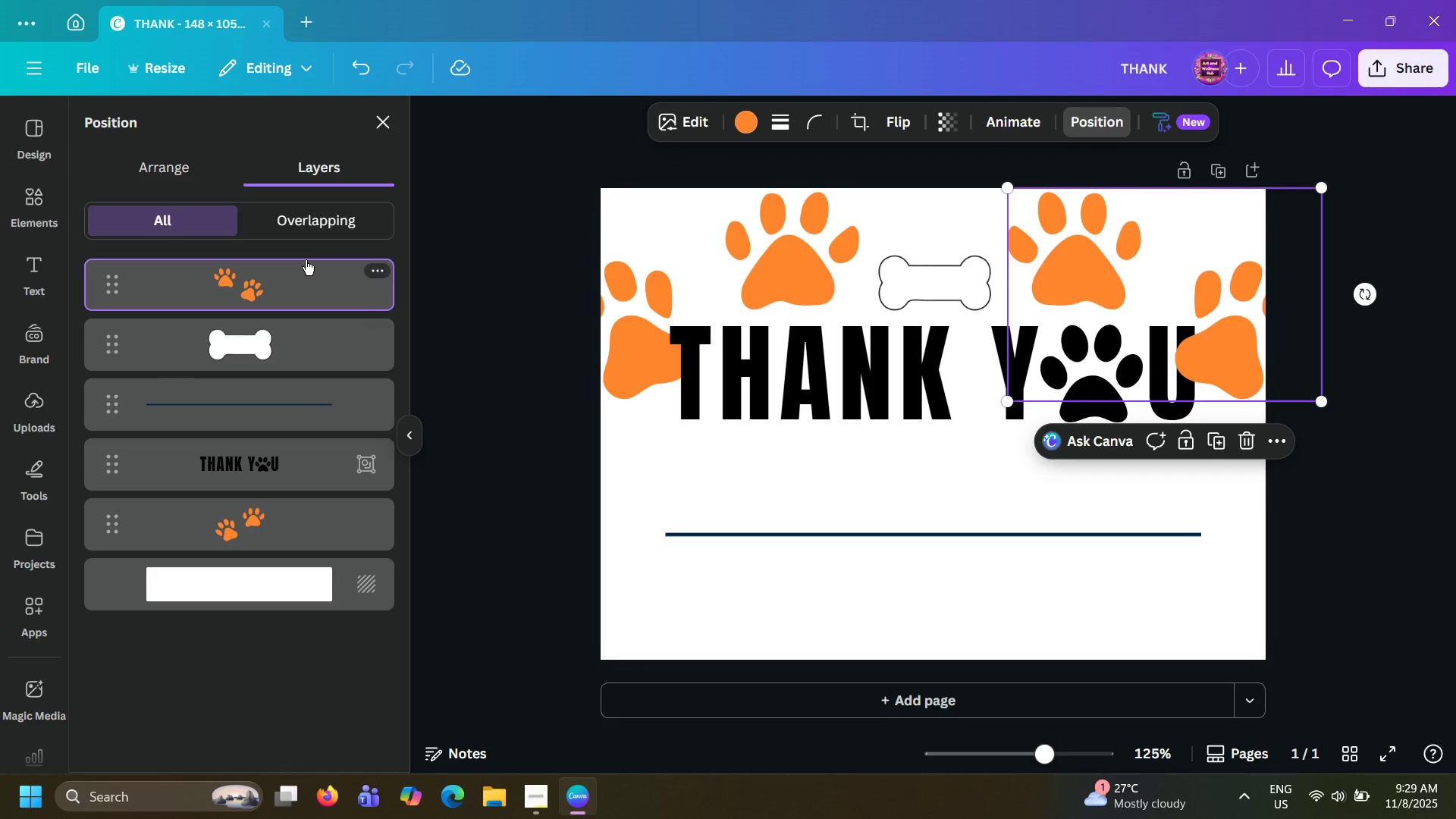 
left_click_drag(start_coordinate=[306, 271], to_coordinate=[302, 511])
 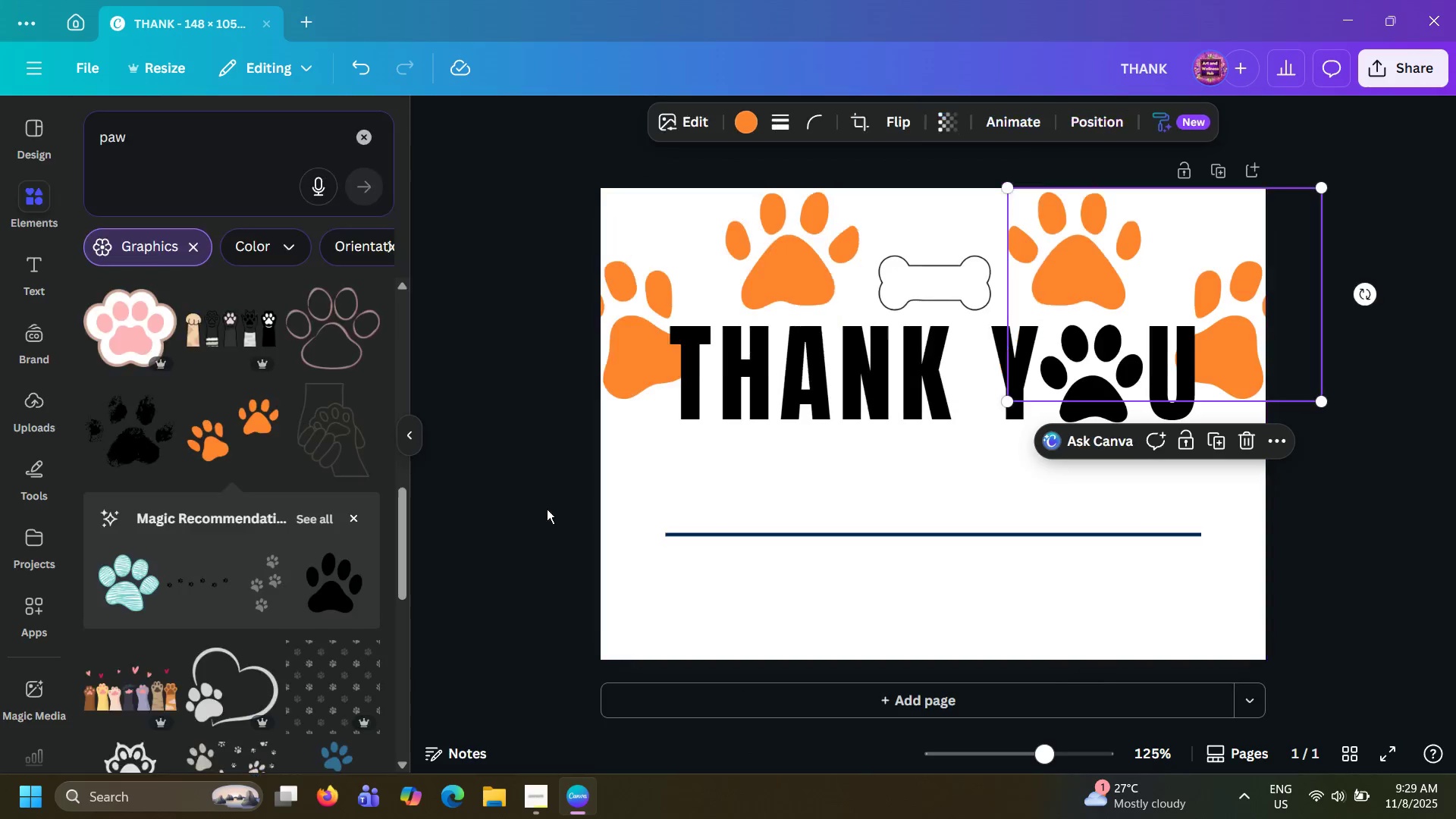 
double_click([547, 509])
 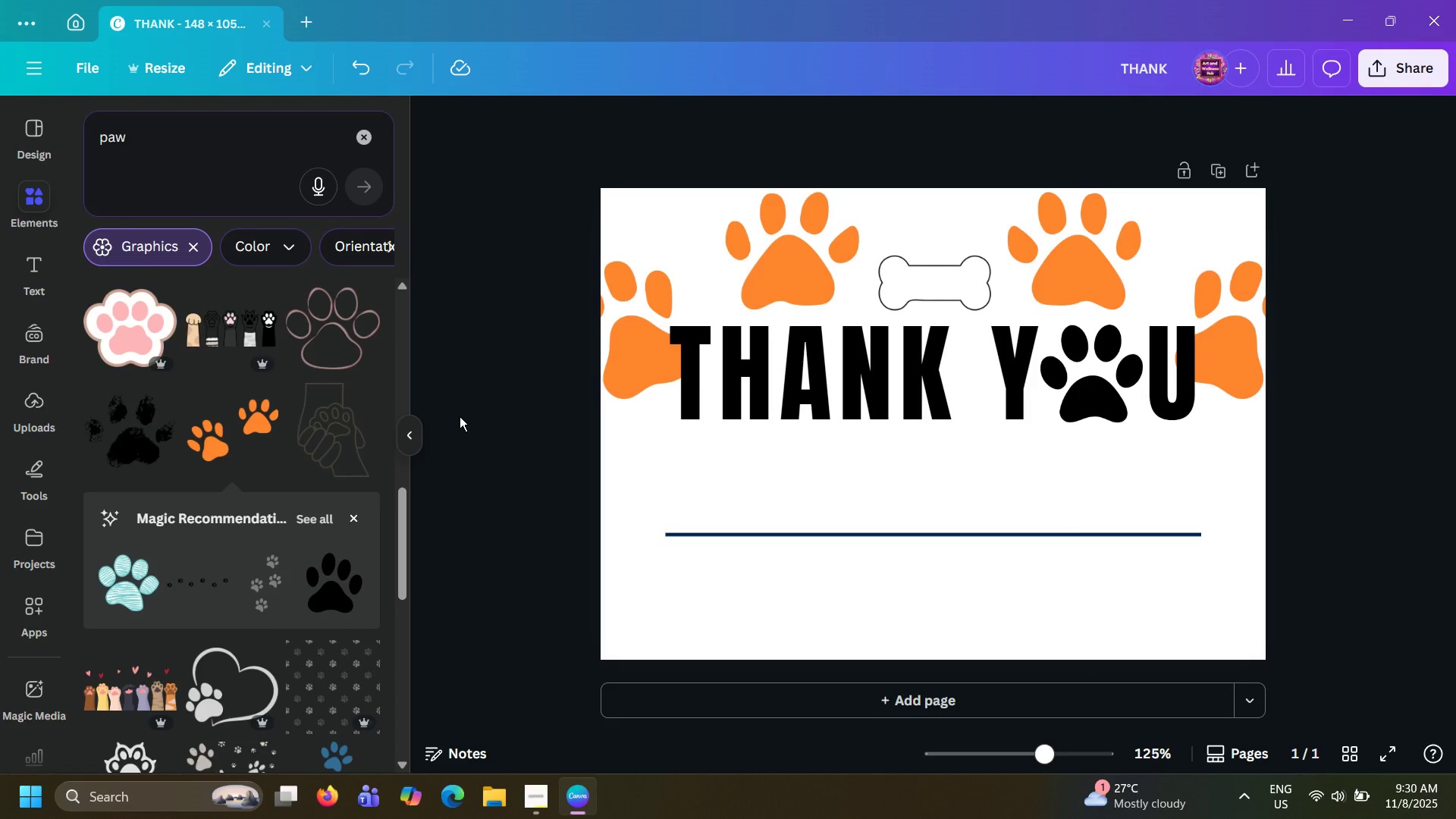 
wait(13.1)
 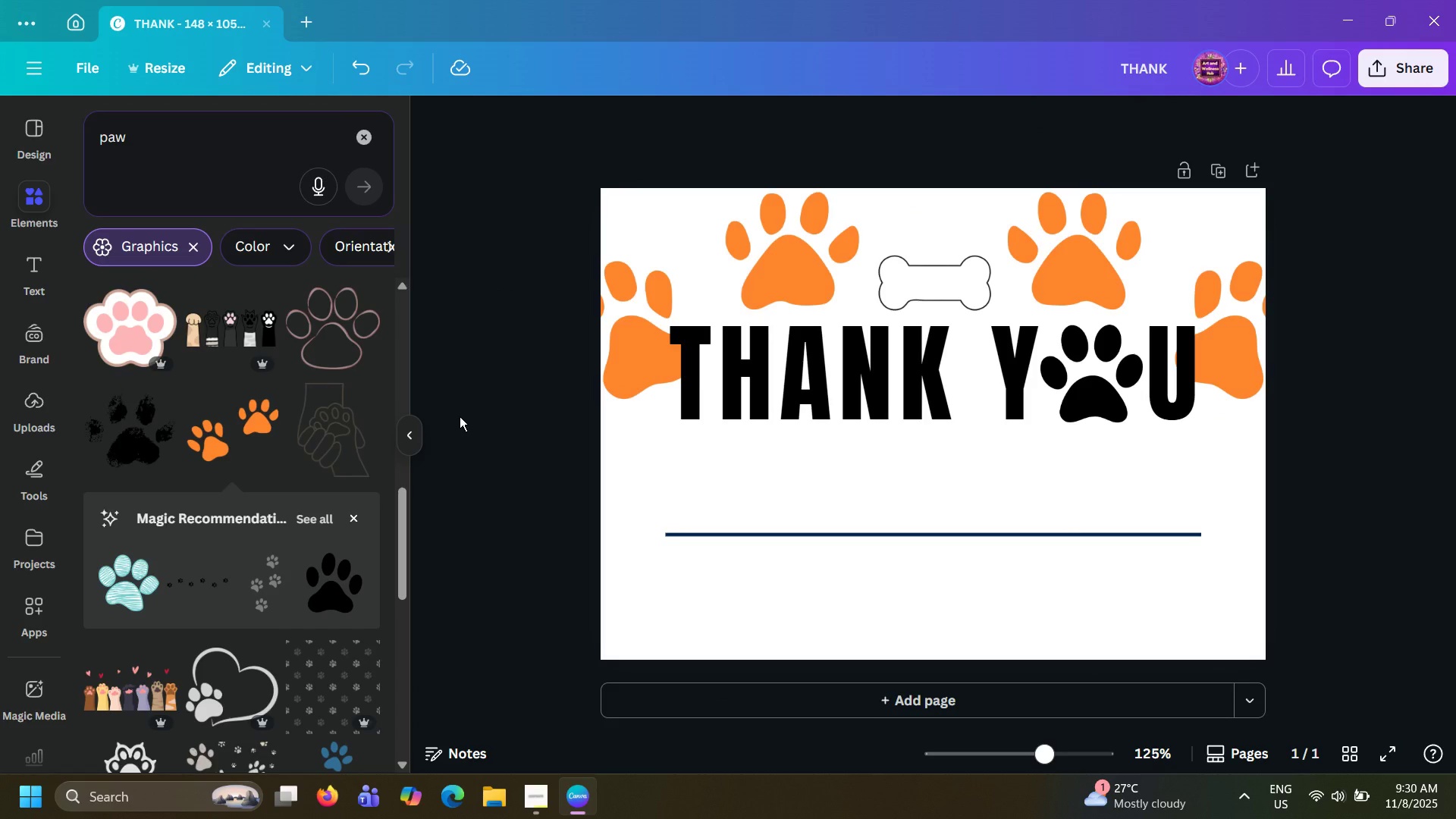 
left_click([243, 341])
 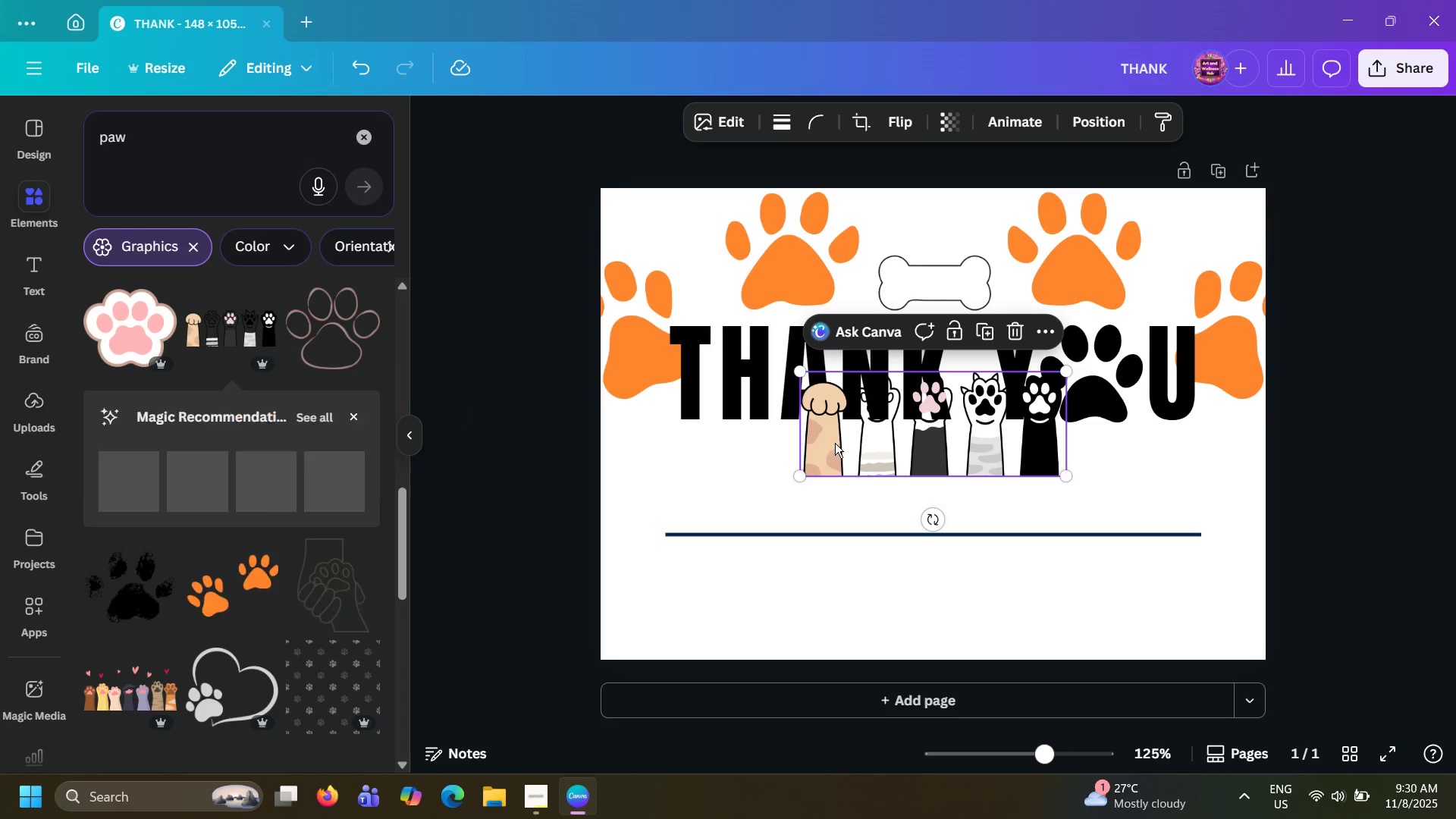 
left_click_drag(start_coordinate=[844, 445], to_coordinate=[646, 627])
 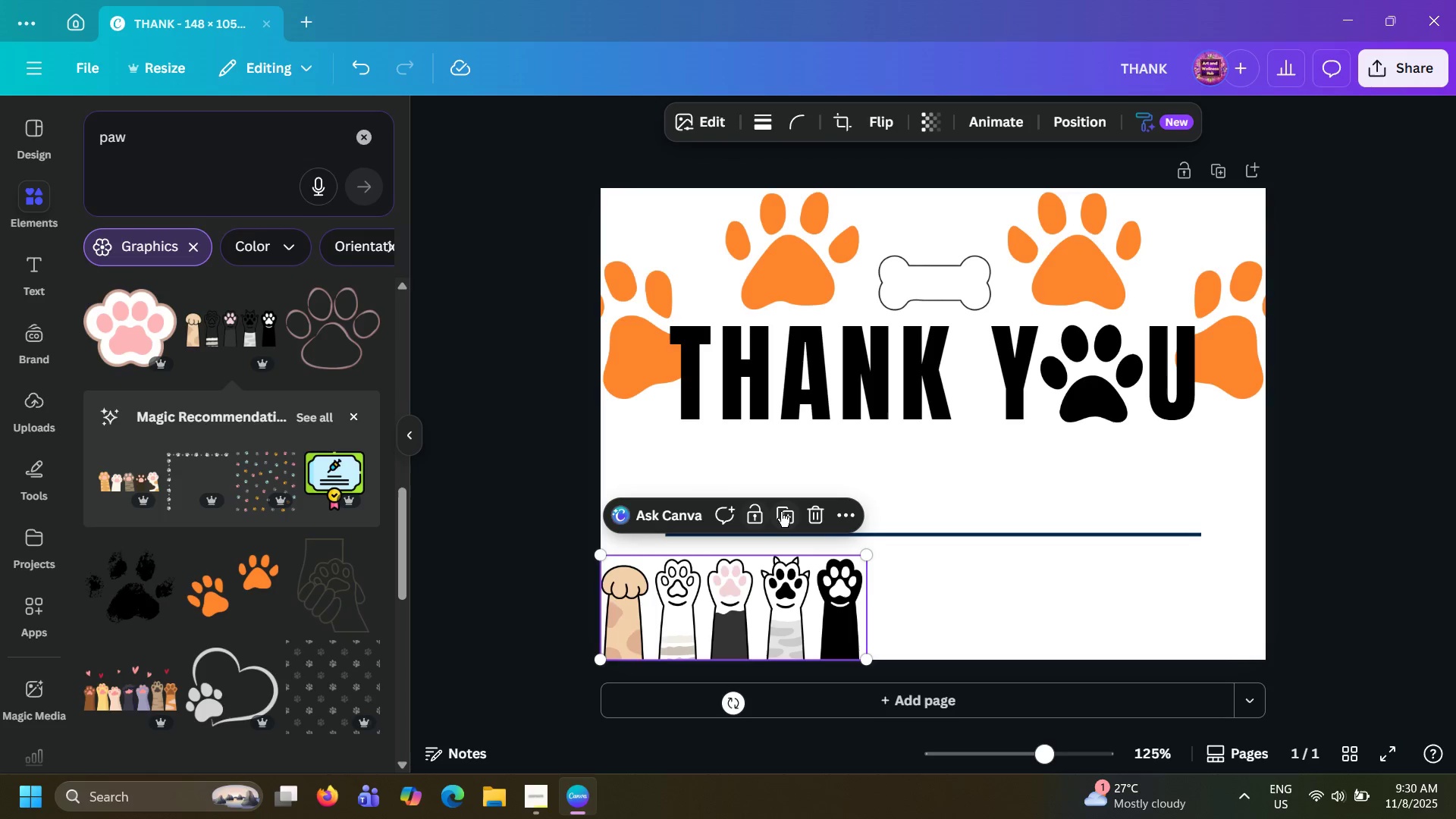 
left_click([781, 512])
 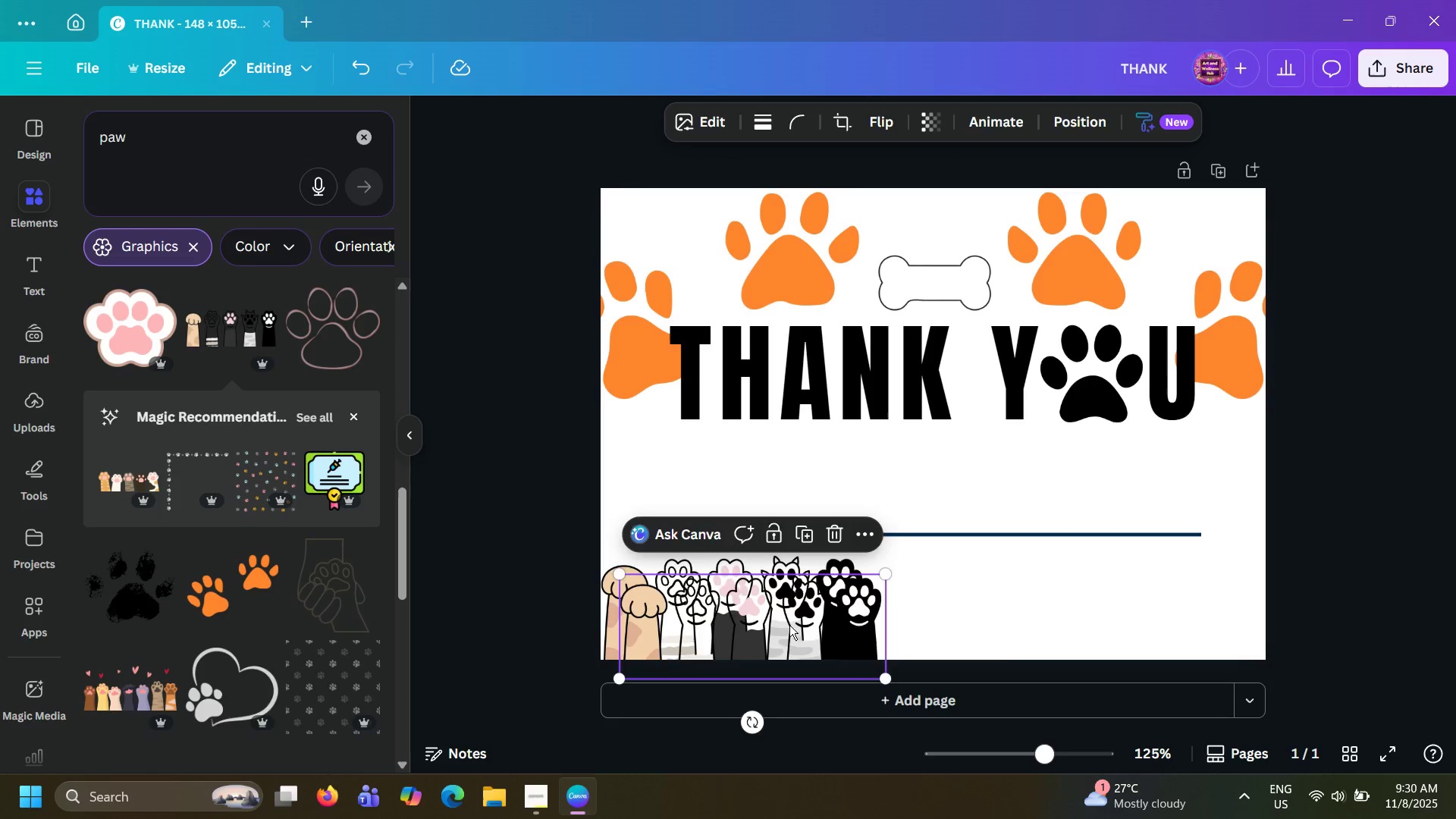 
left_click_drag(start_coordinate=[789, 625], to_coordinate=[1037, 601])
 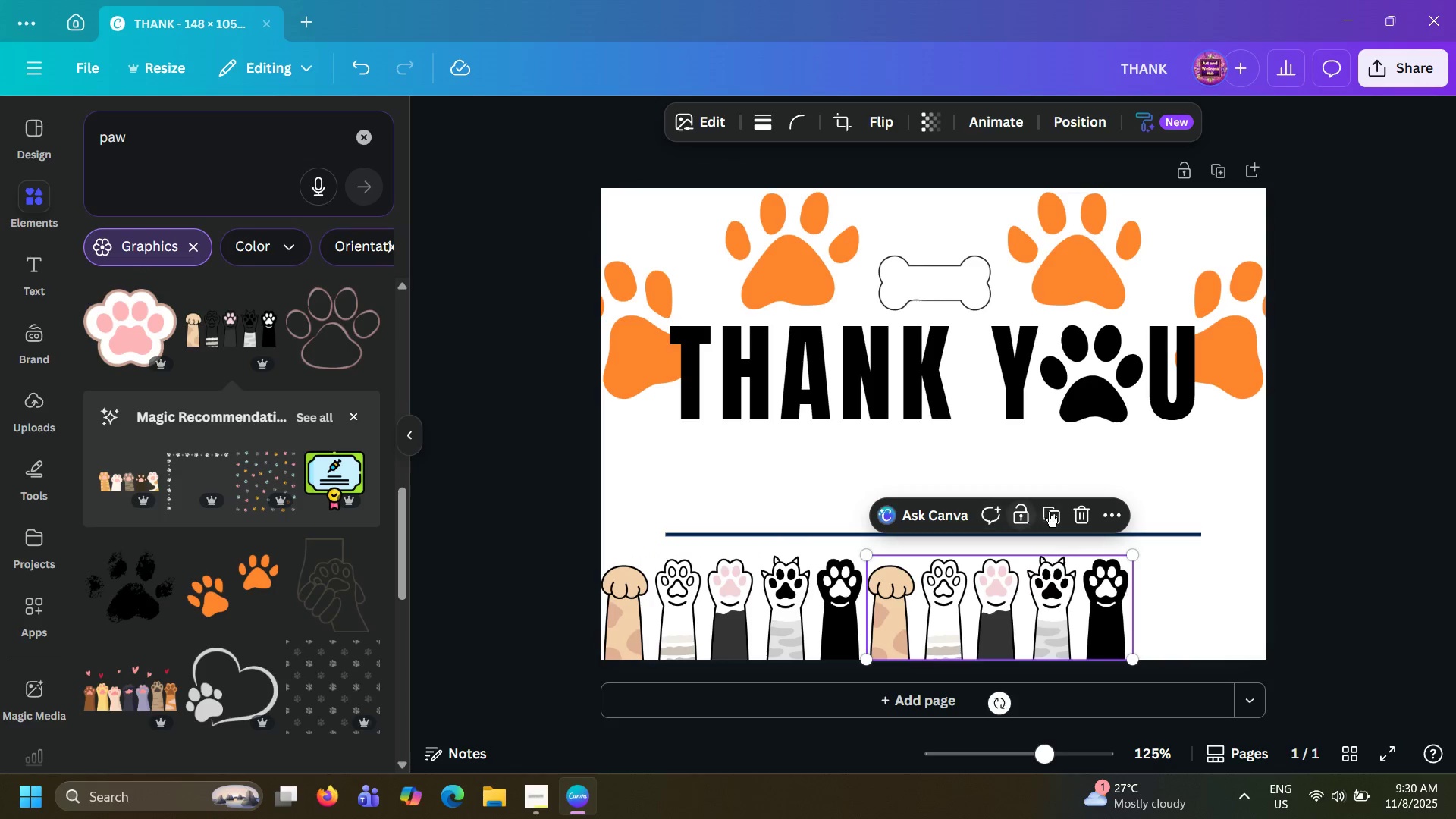 
left_click([1051, 512])
 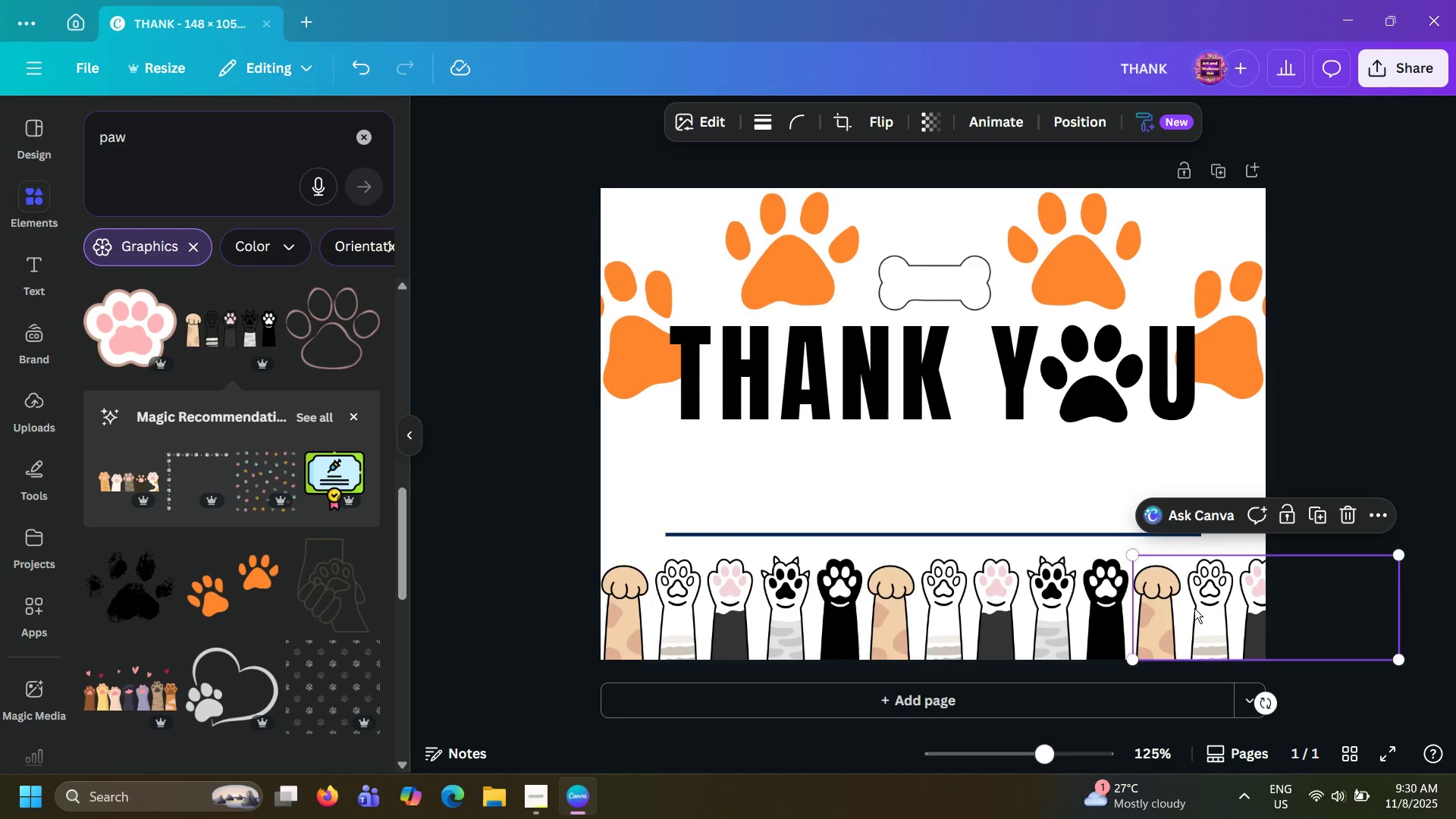 
left_click([1194, 608])
 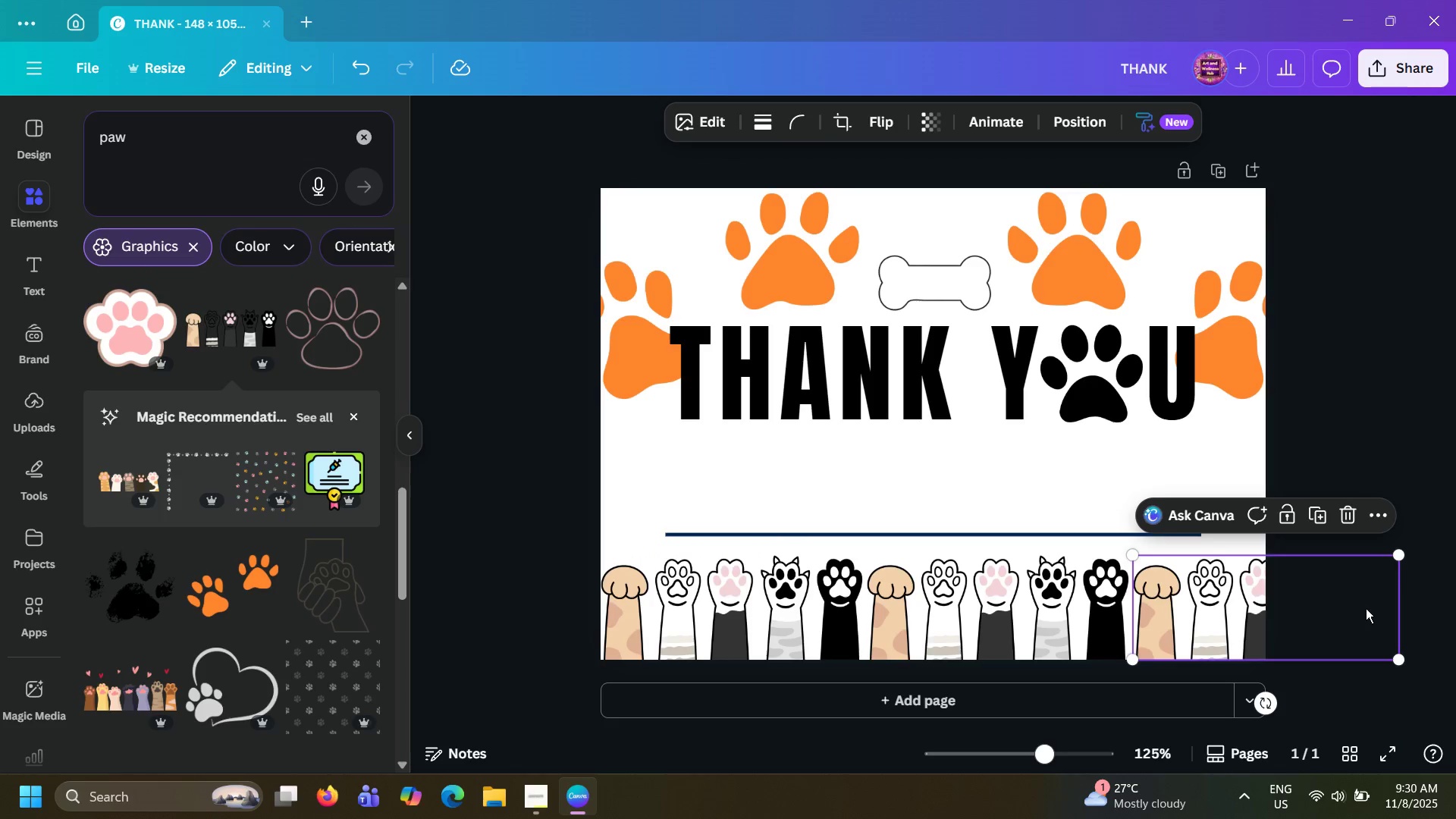 
left_click([1366, 608])
 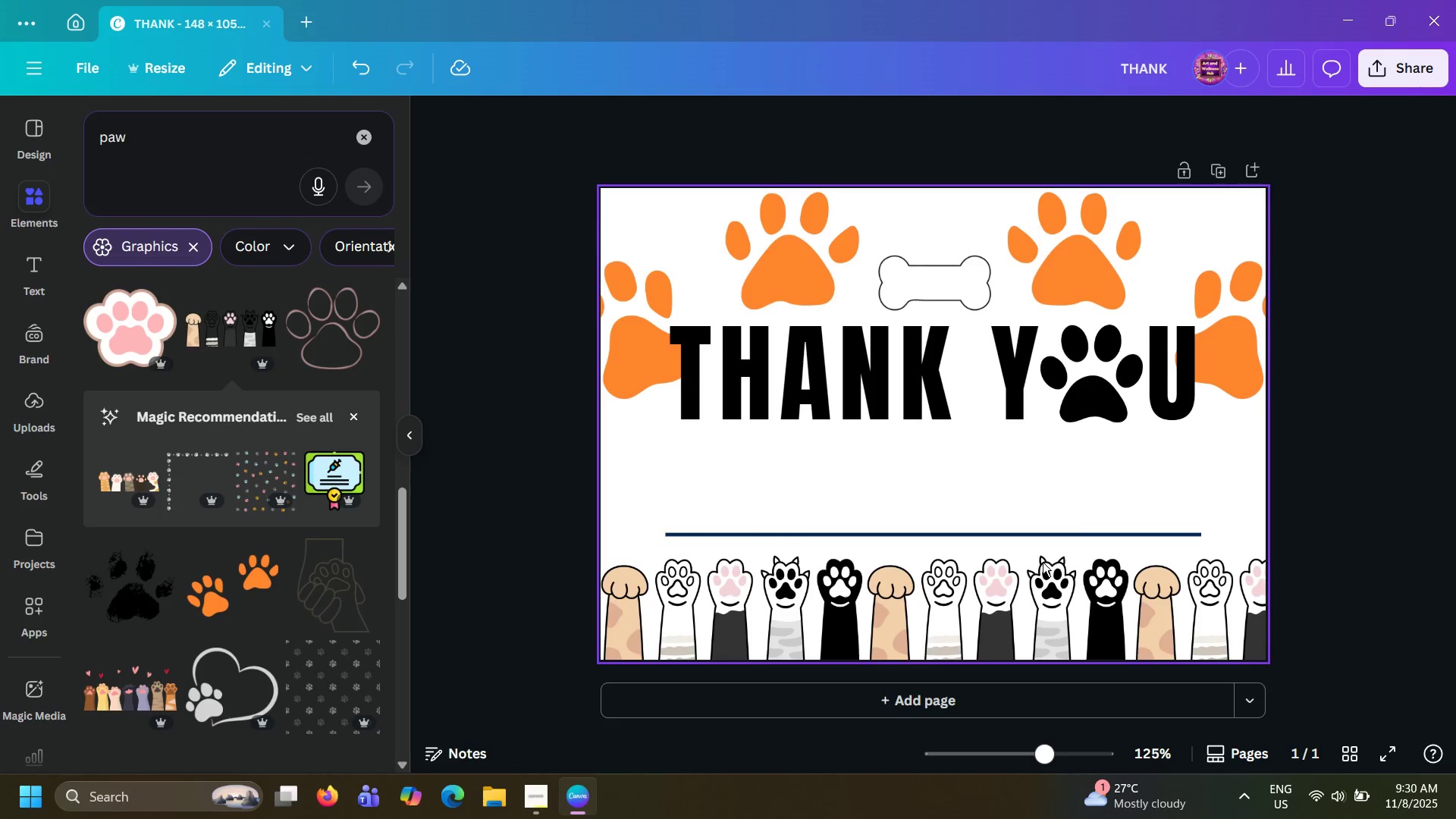 
left_click_drag(start_coordinate=[529, 597], to_coordinate=[1413, 631])
 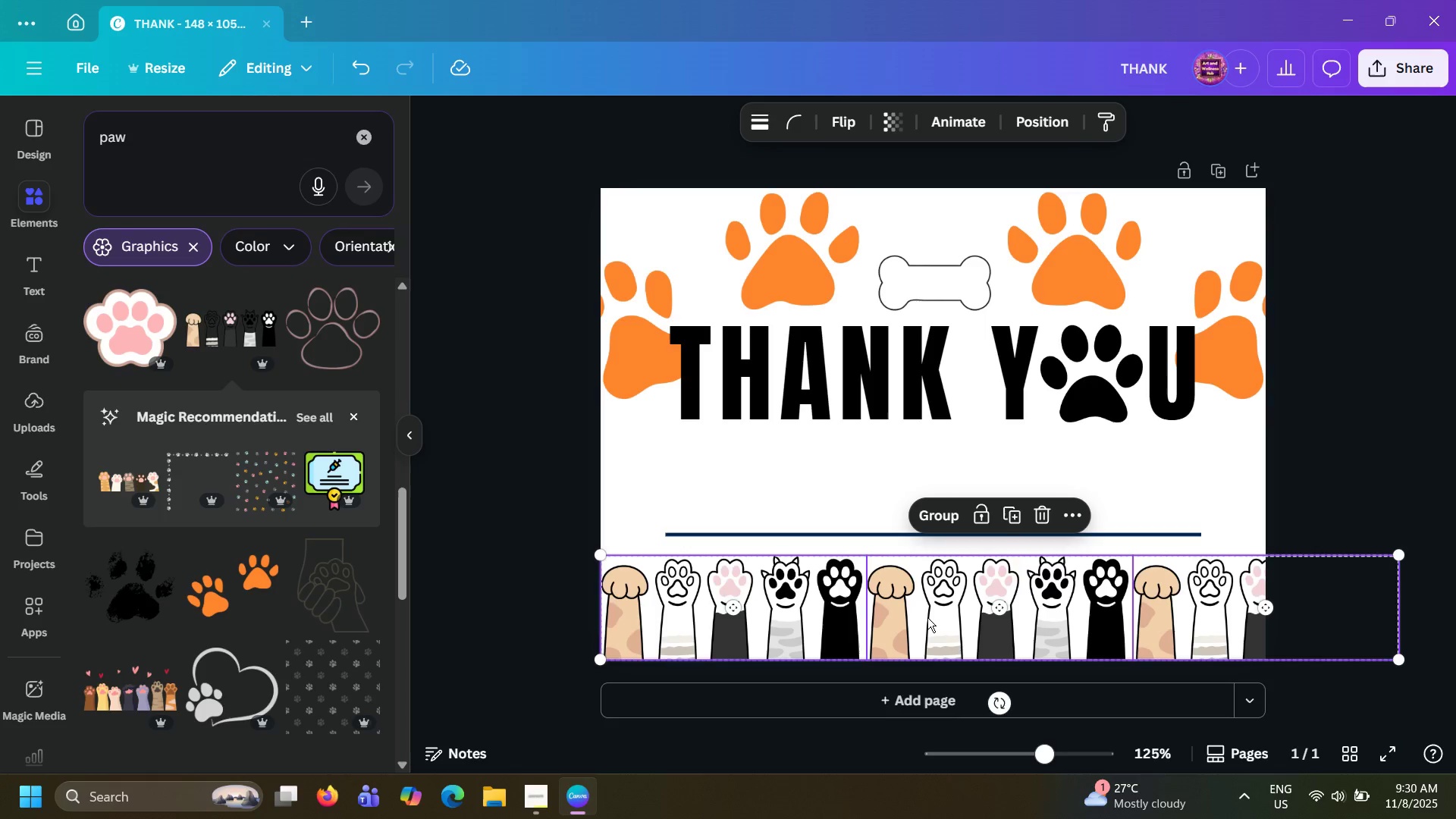 
left_click_drag(start_coordinate=[927, 617], to_coordinate=[911, 617])
 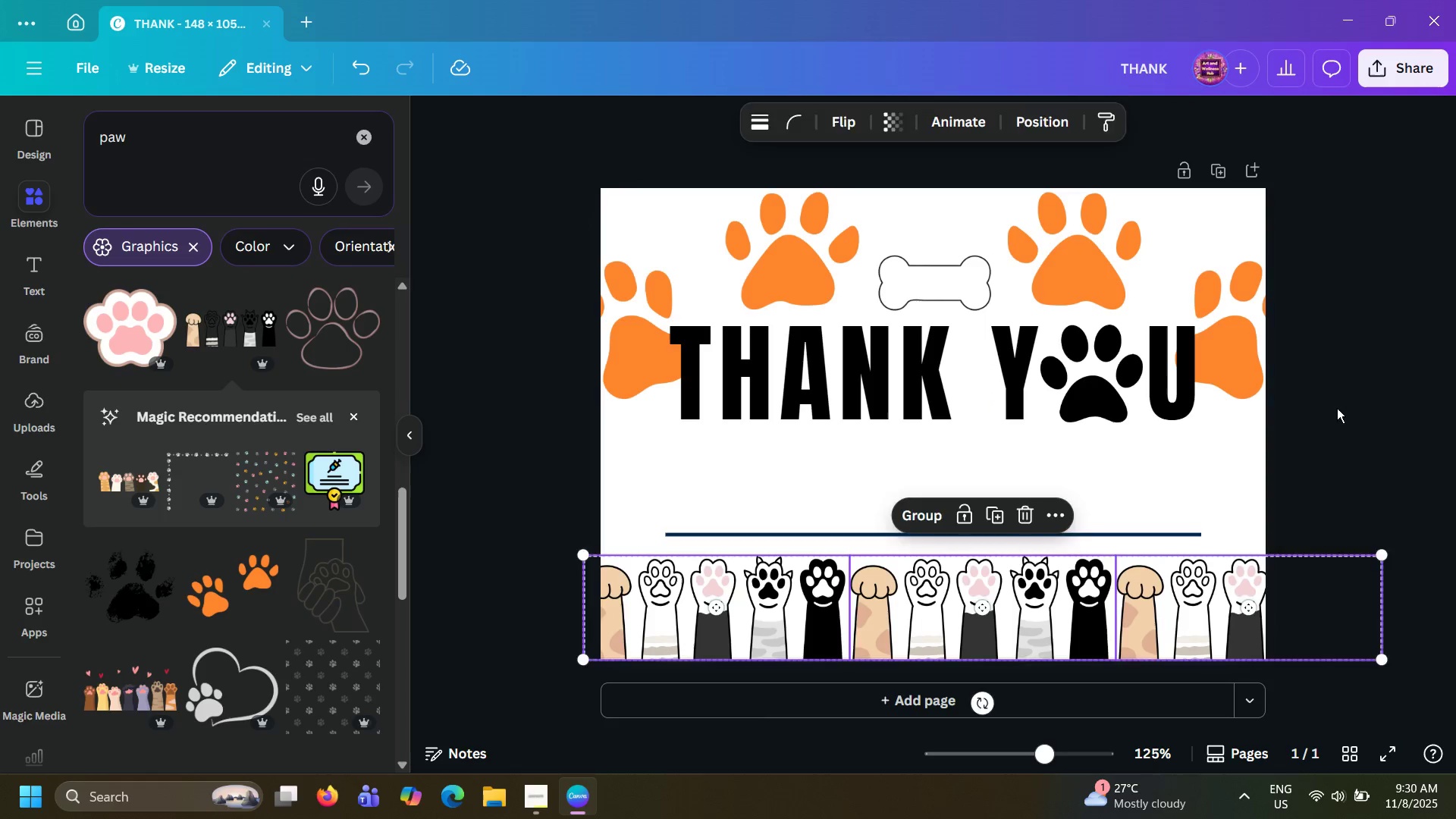 
left_click([1337, 408])
 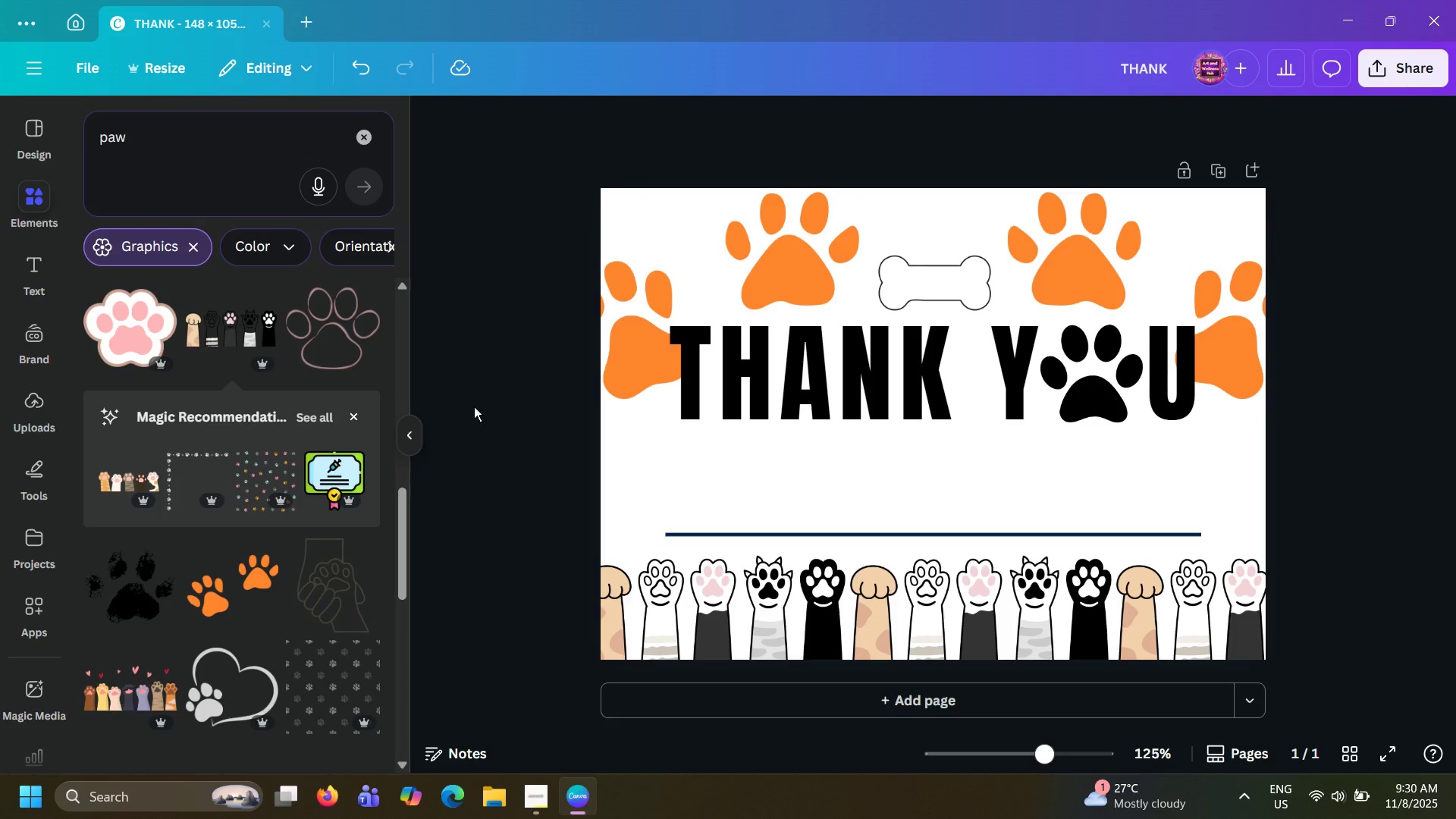 
wait(36.21)
 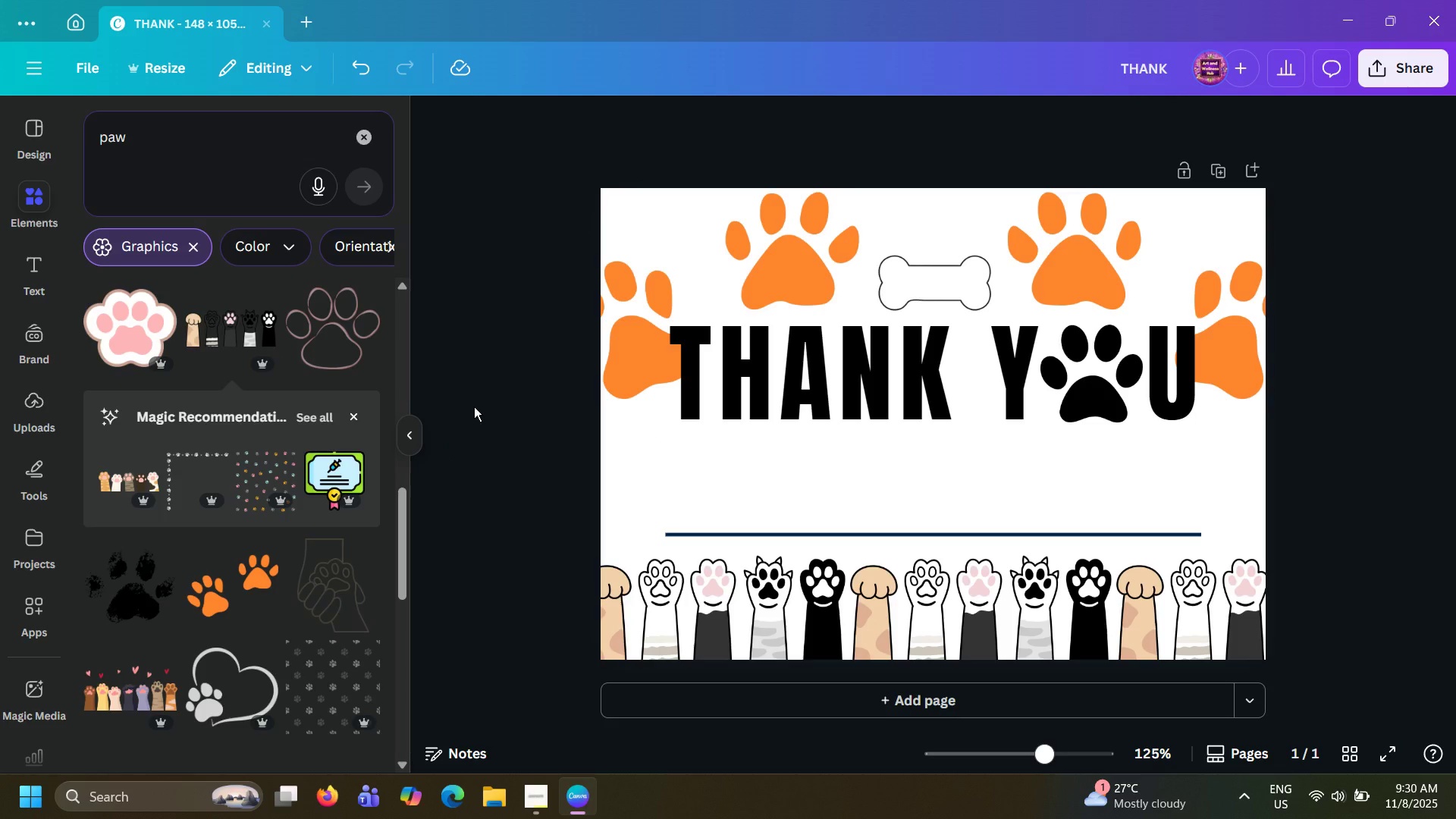 
left_click([759, 534])
 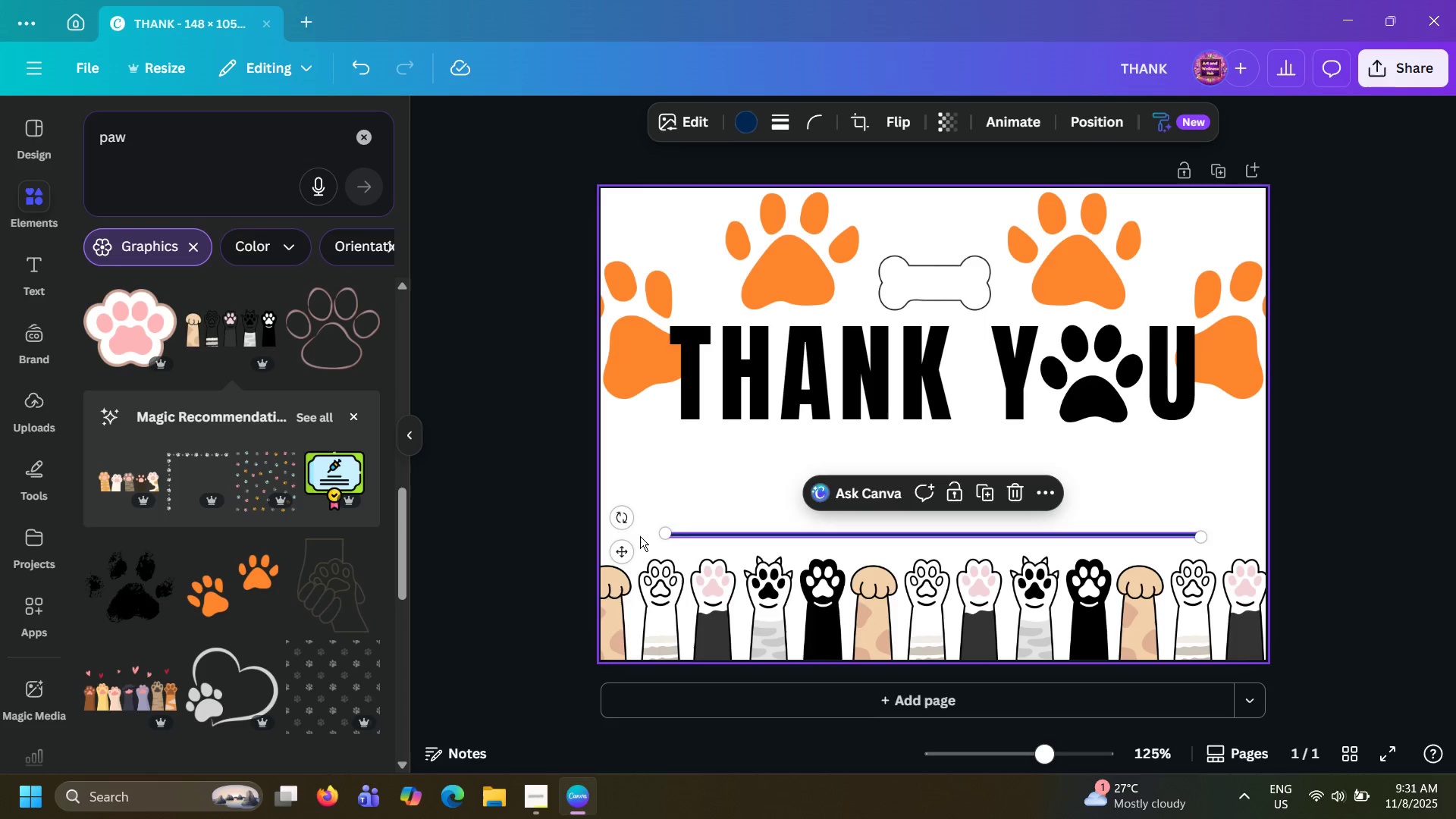 
key(ArrowDown)
 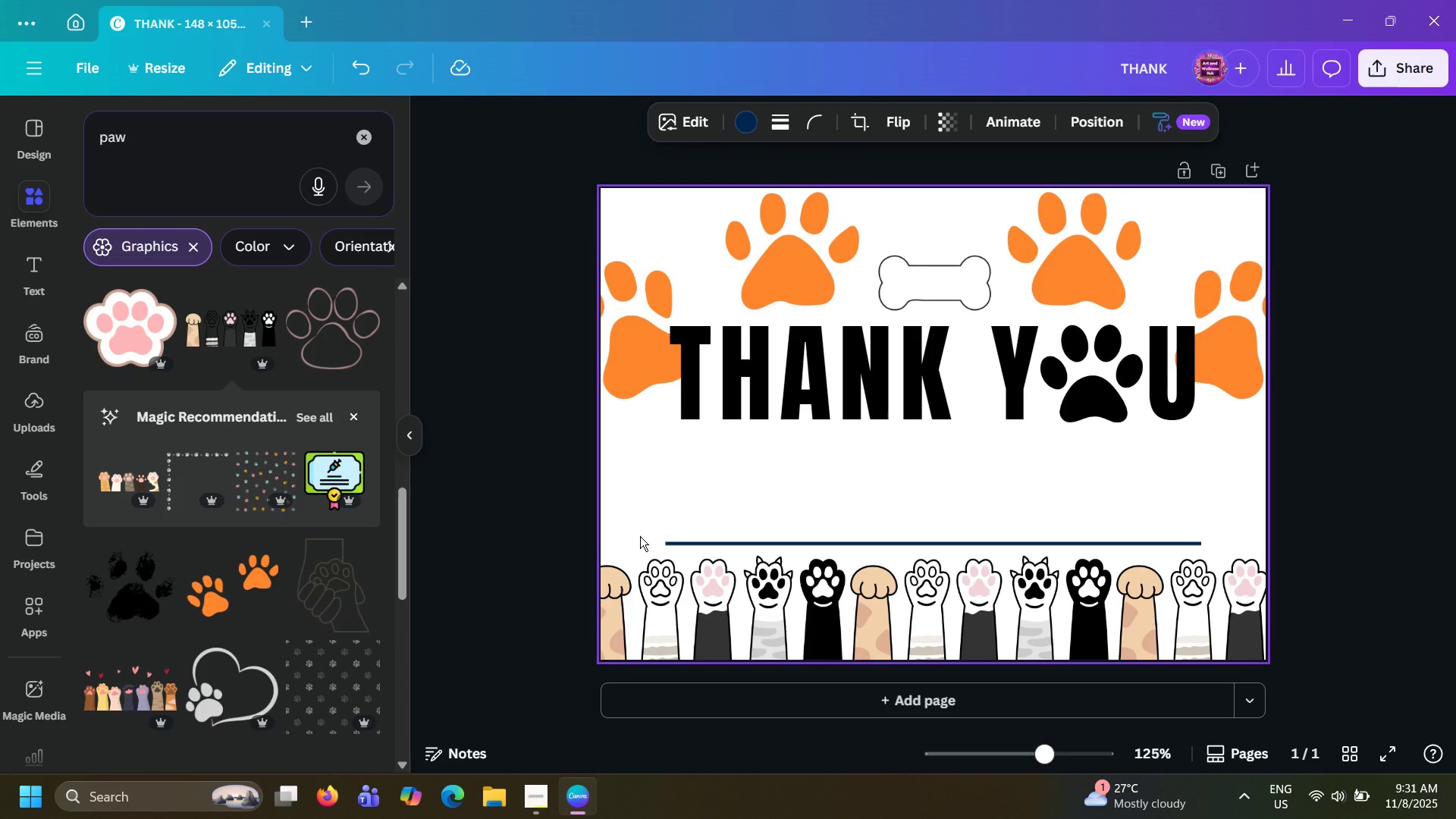 
key(ArrowDown)
 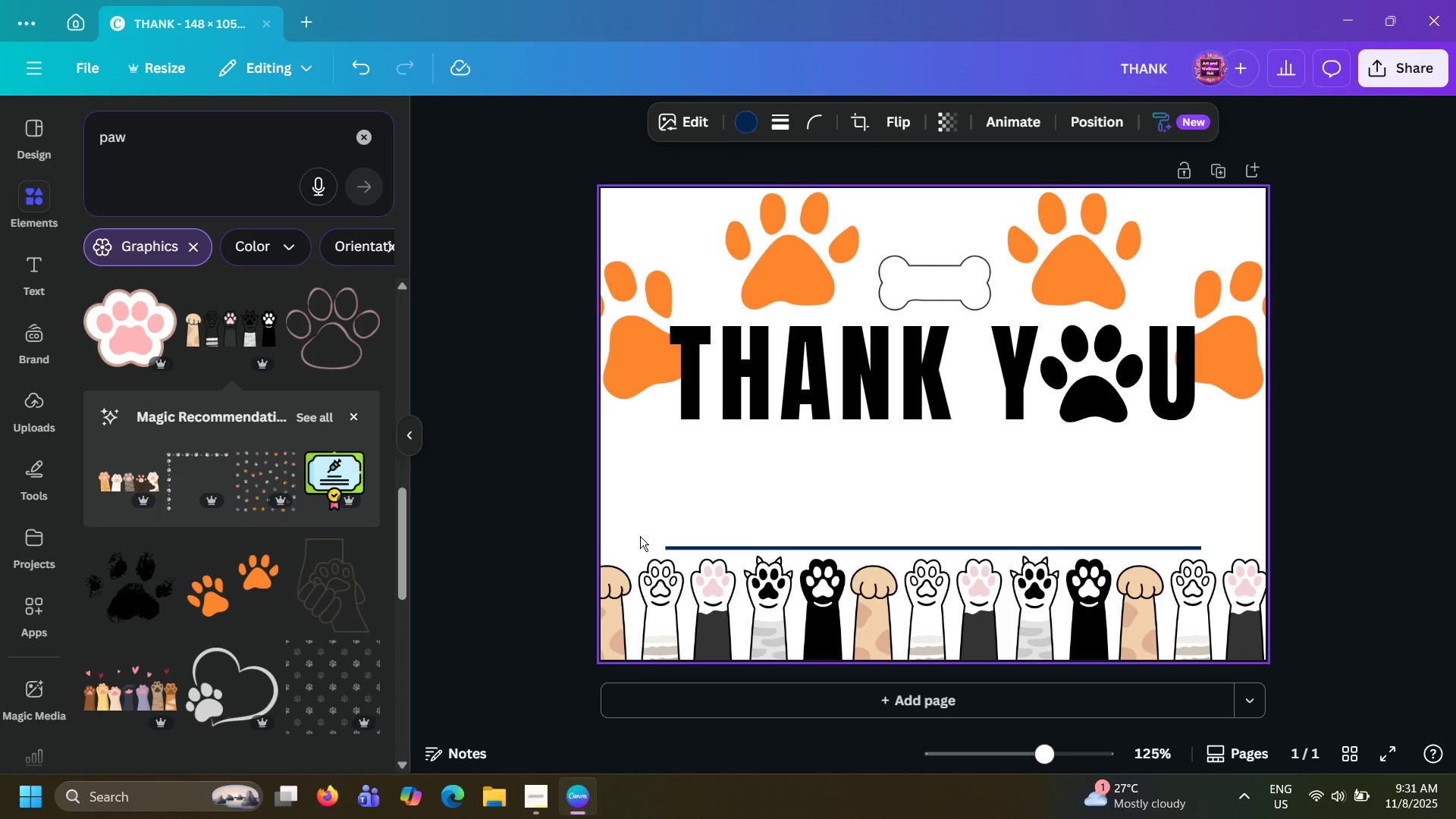 
key(ArrowDown)
 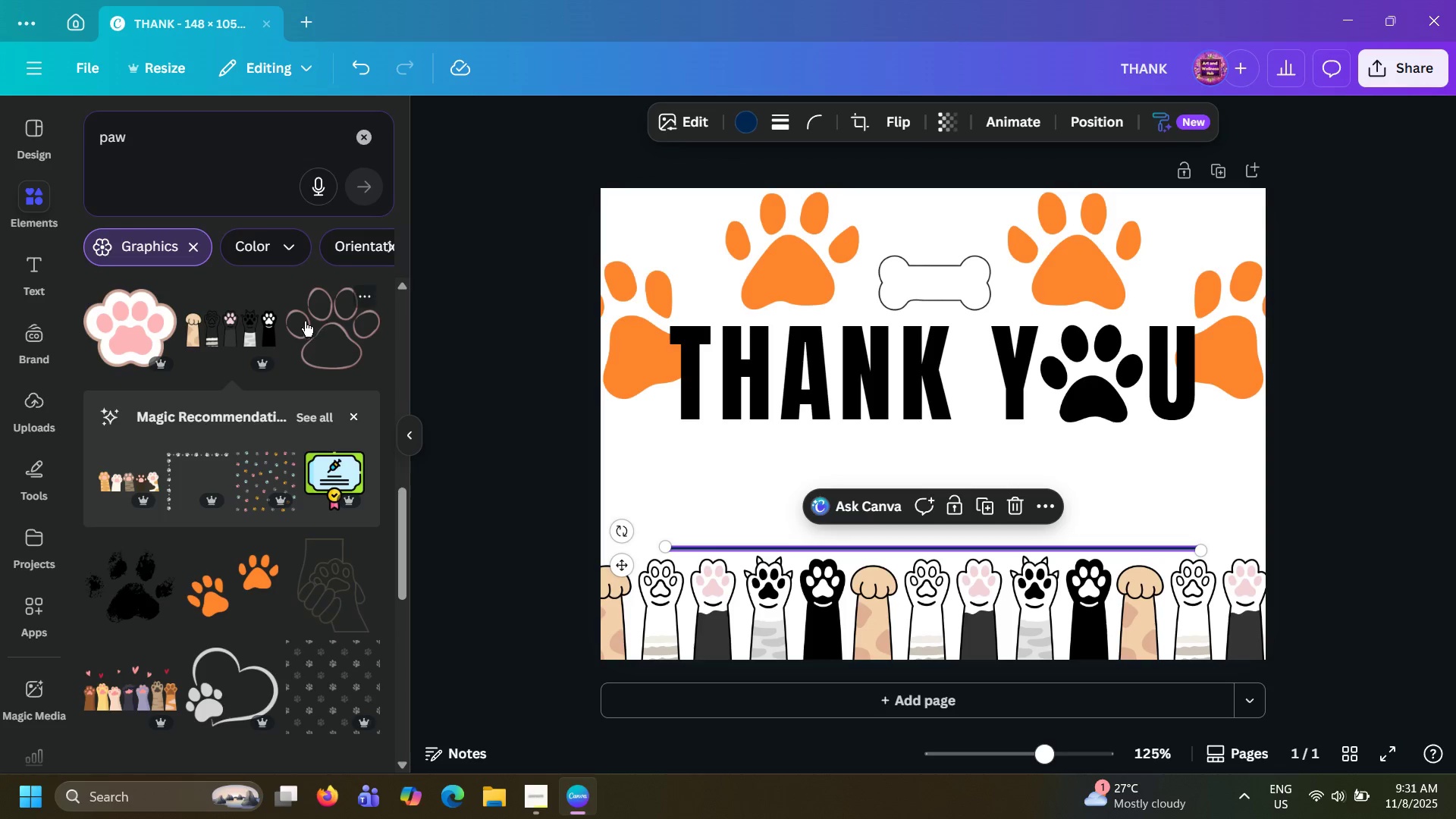 
left_click([472, 378])
 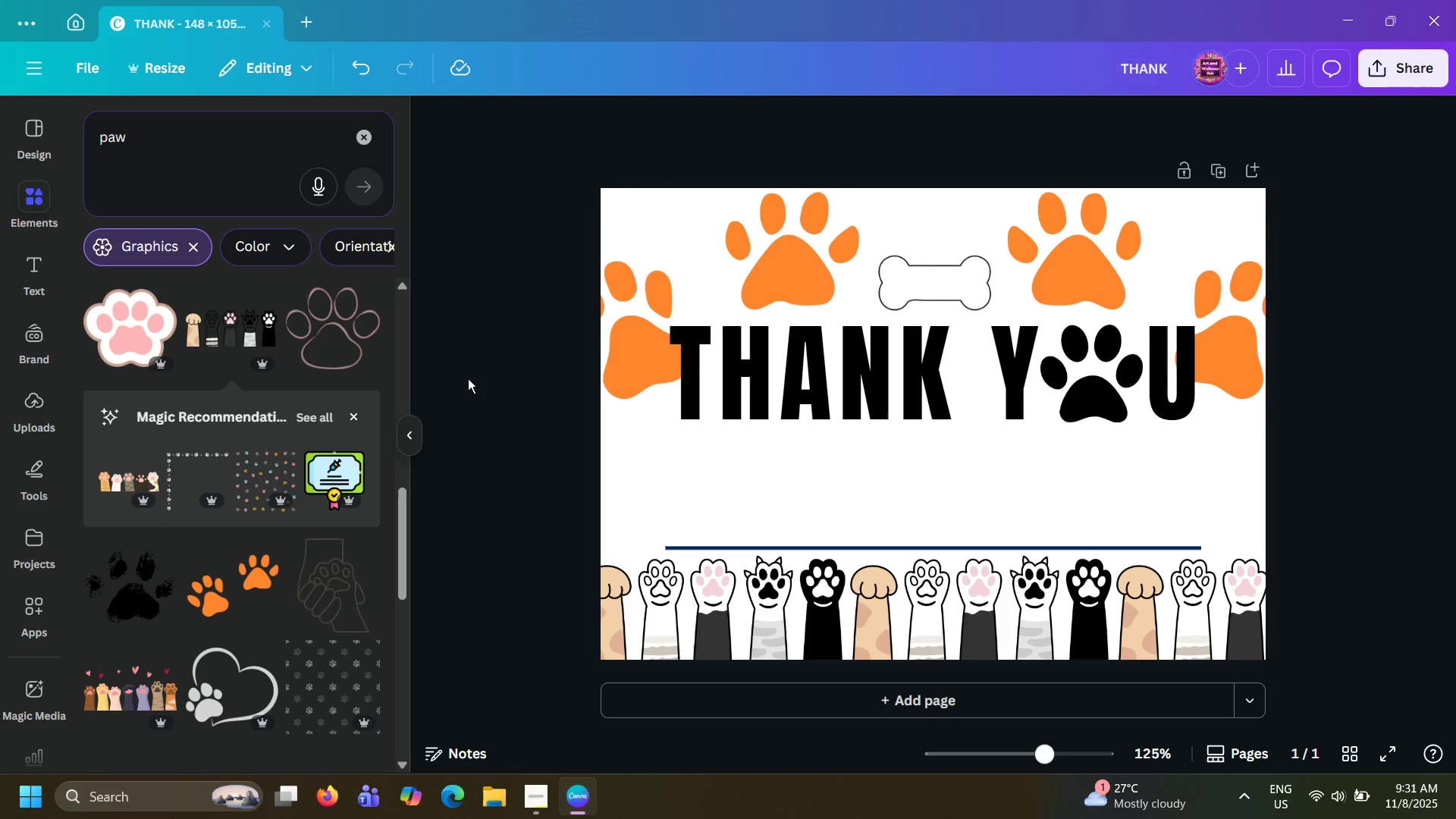 
wait(8.54)
 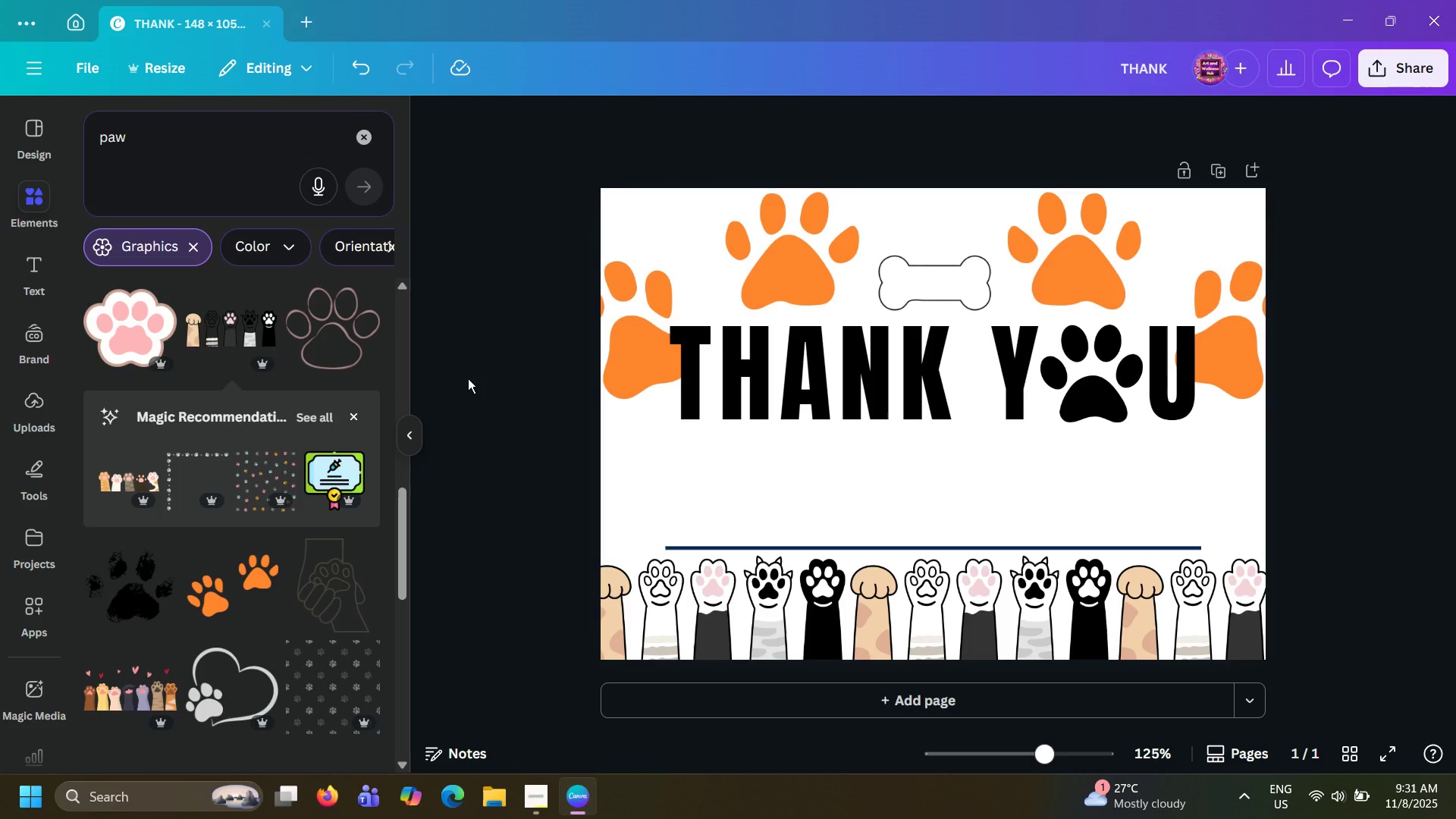 
left_click([24, 297])
 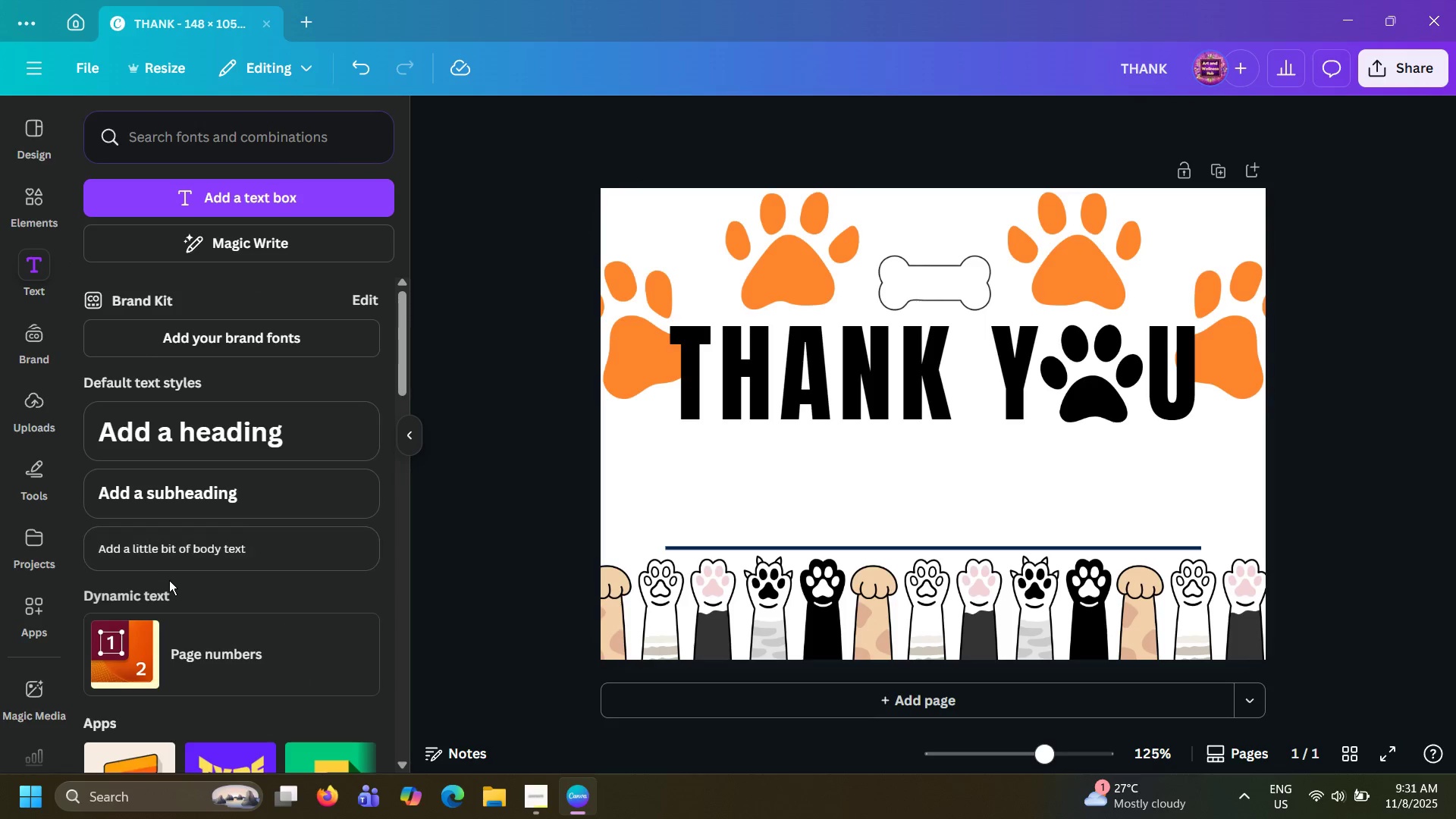 
double_click([184, 558])
 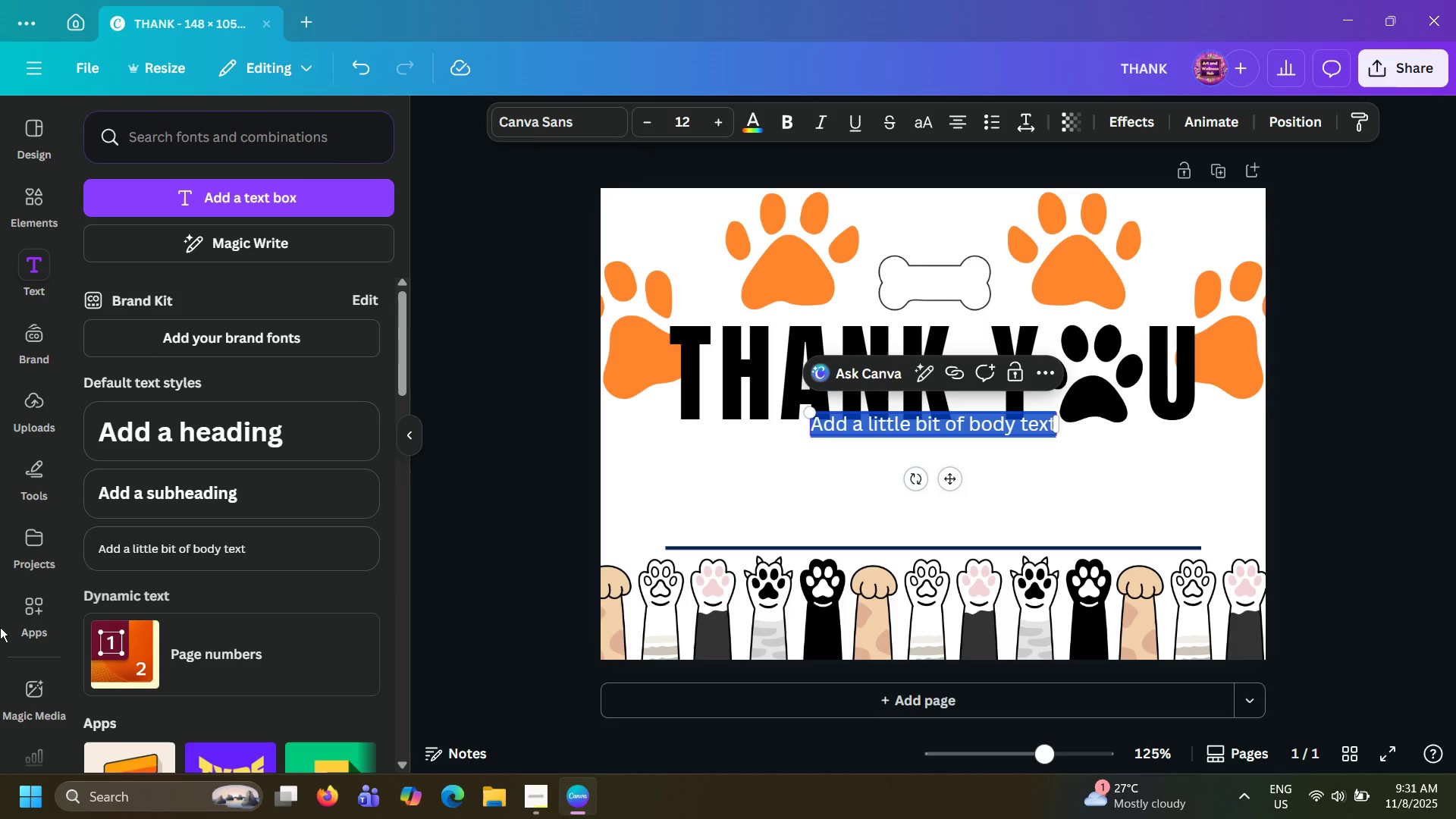 
type(Your compassion gives every paw a reason ti)
key(Backspace)
type(o hope.")
 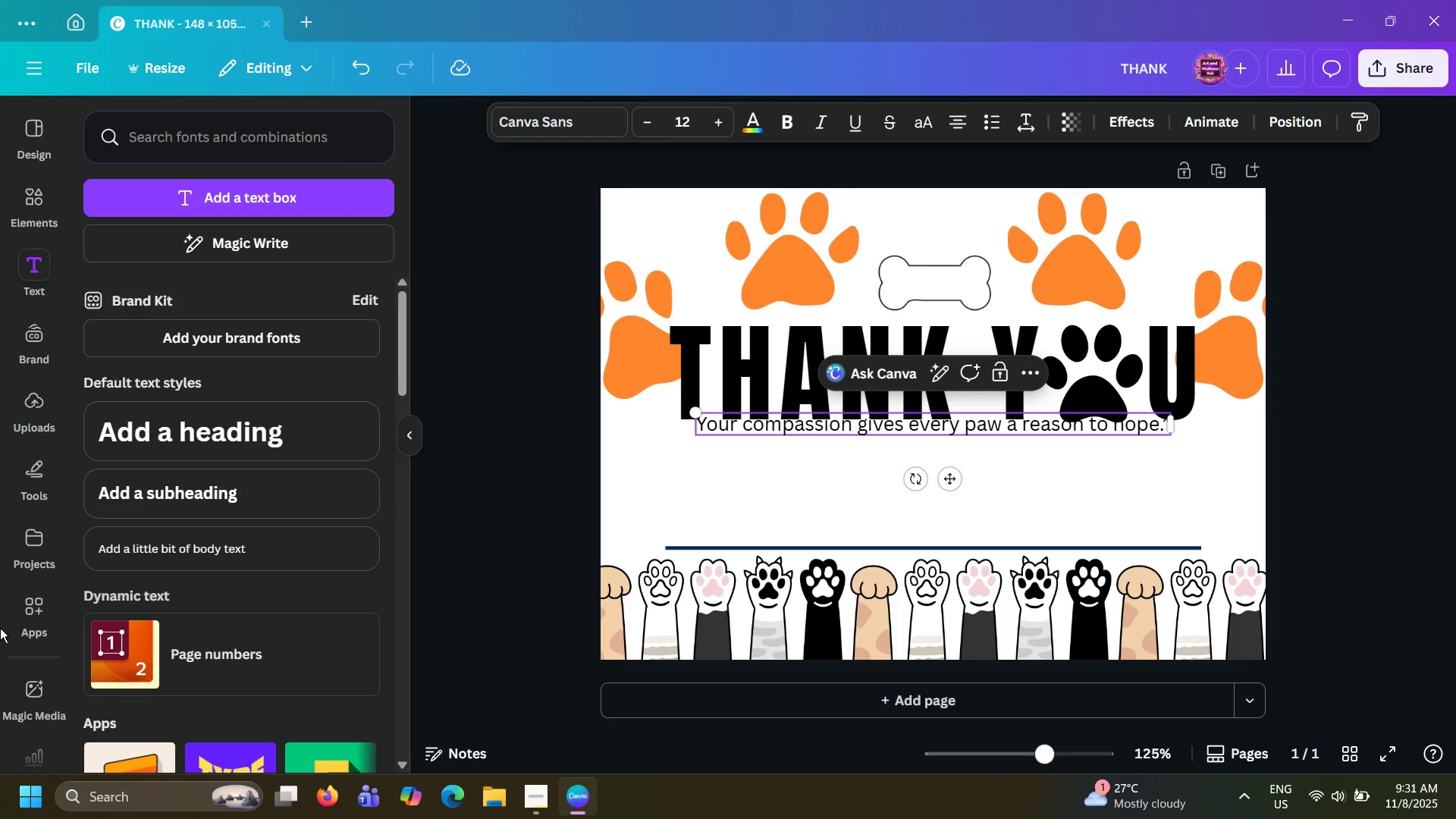 
left_click([704, 424])
 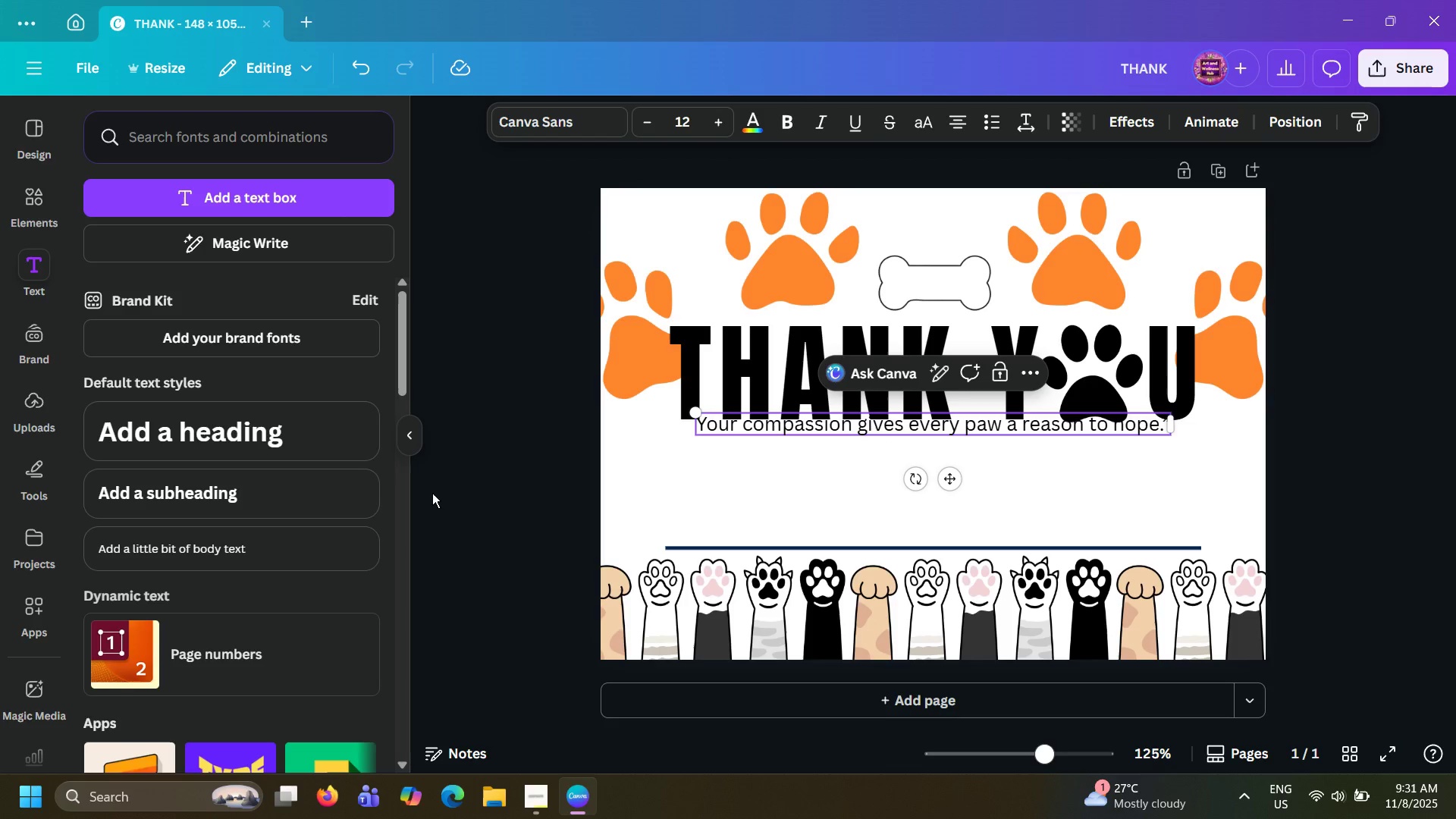 
key(ArrowLeft)
 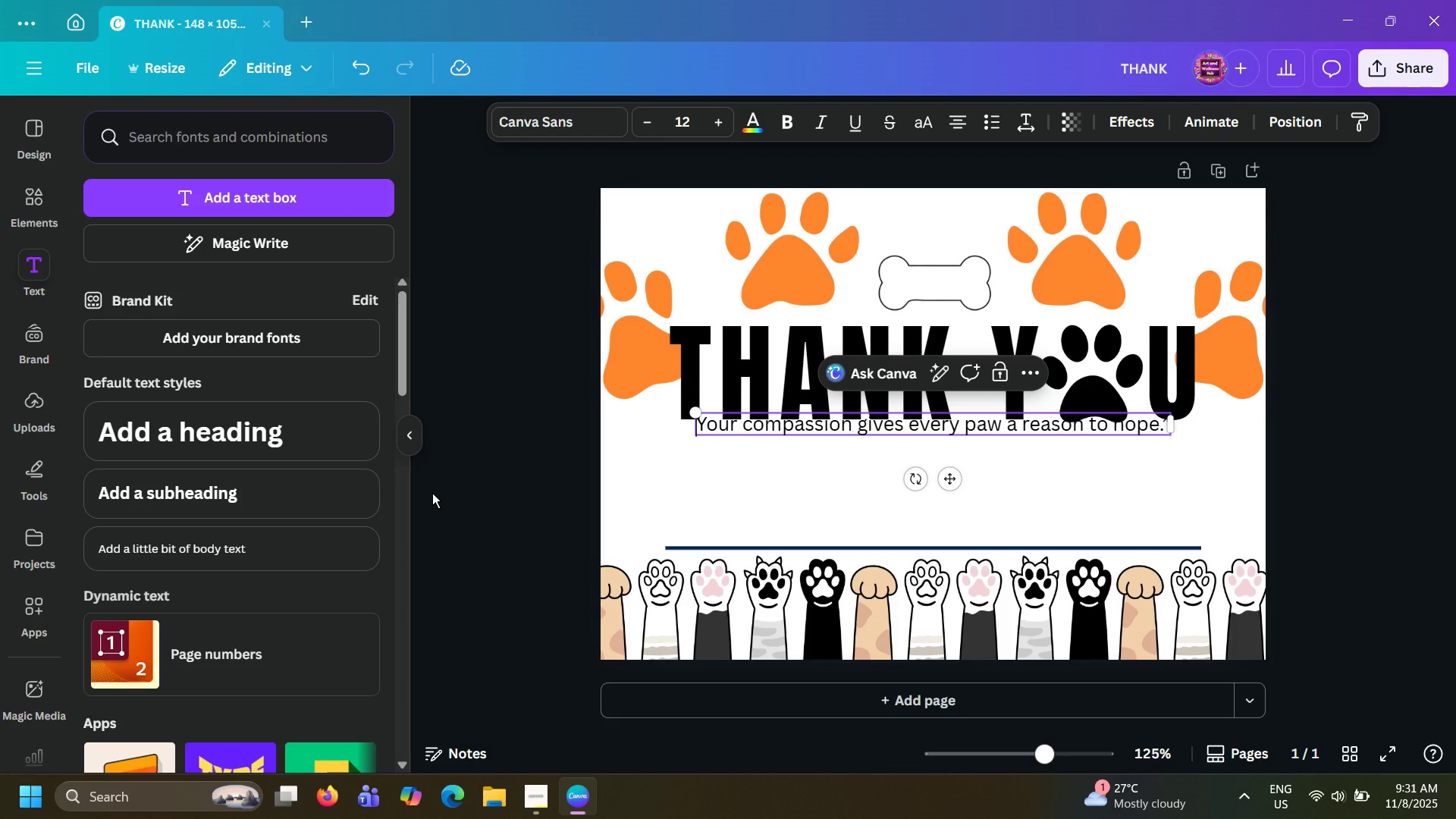 
key(Shift+Quote)
 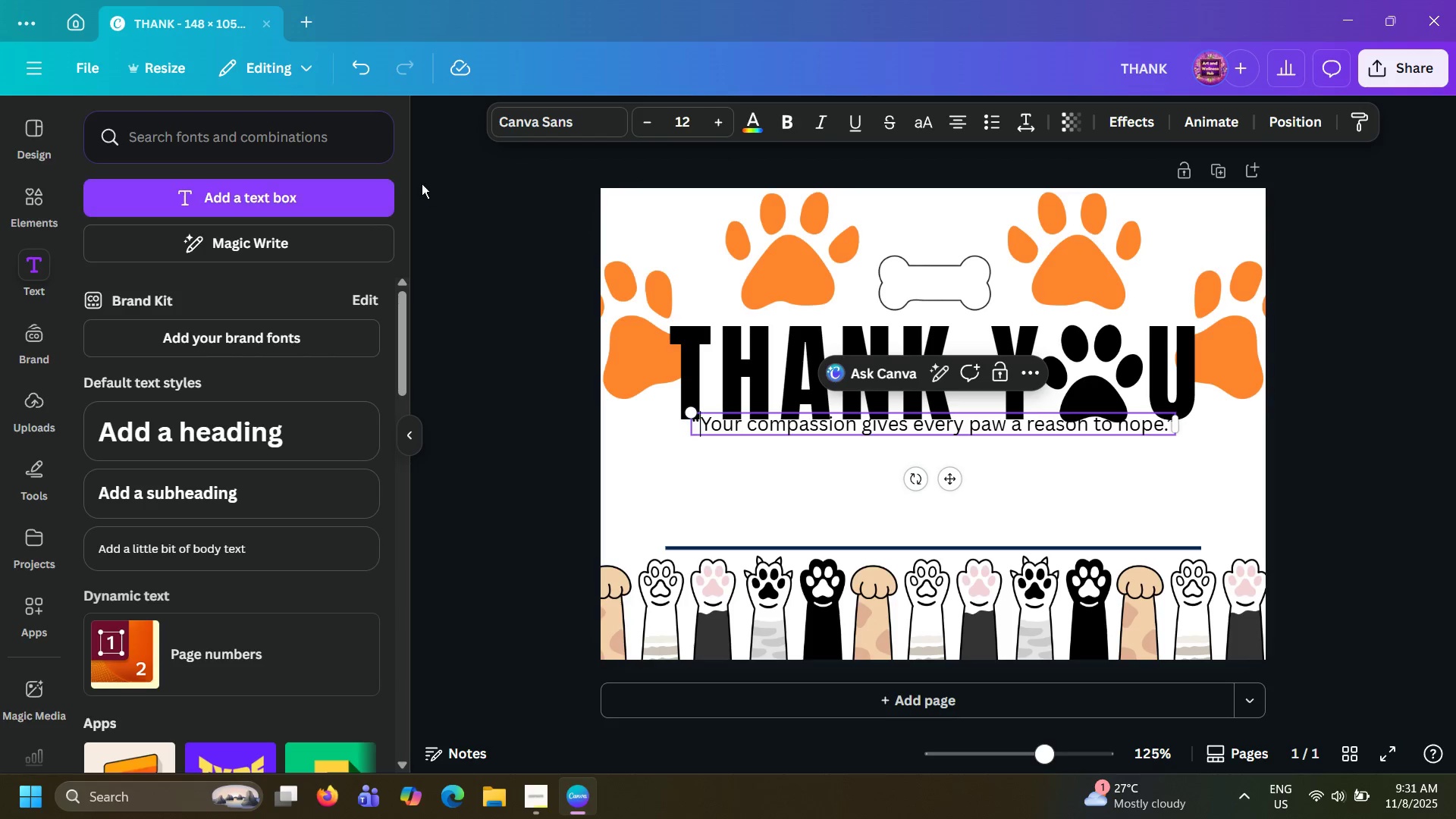 
left_click([549, 118])
 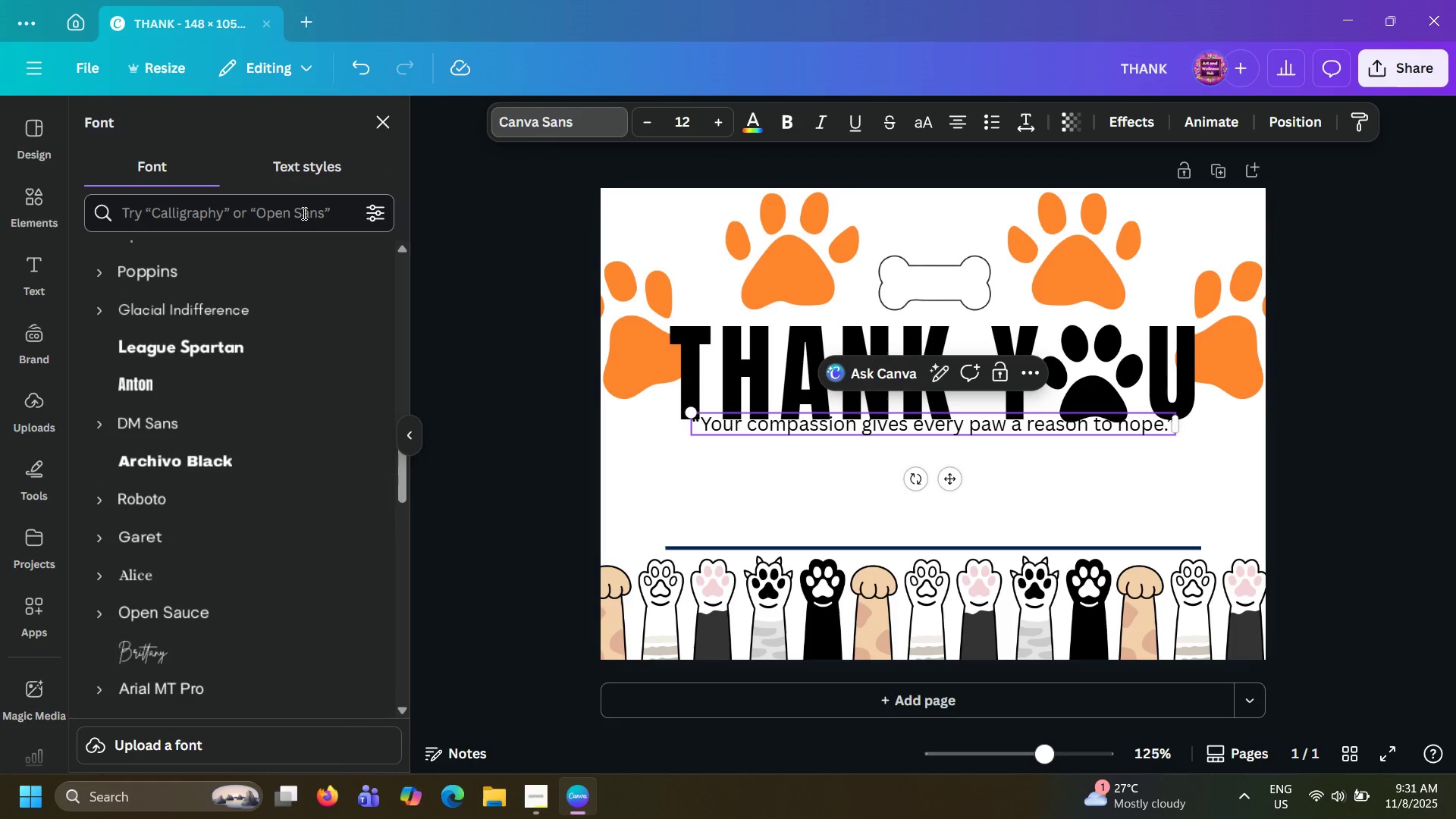 
left_click([303, 216])
 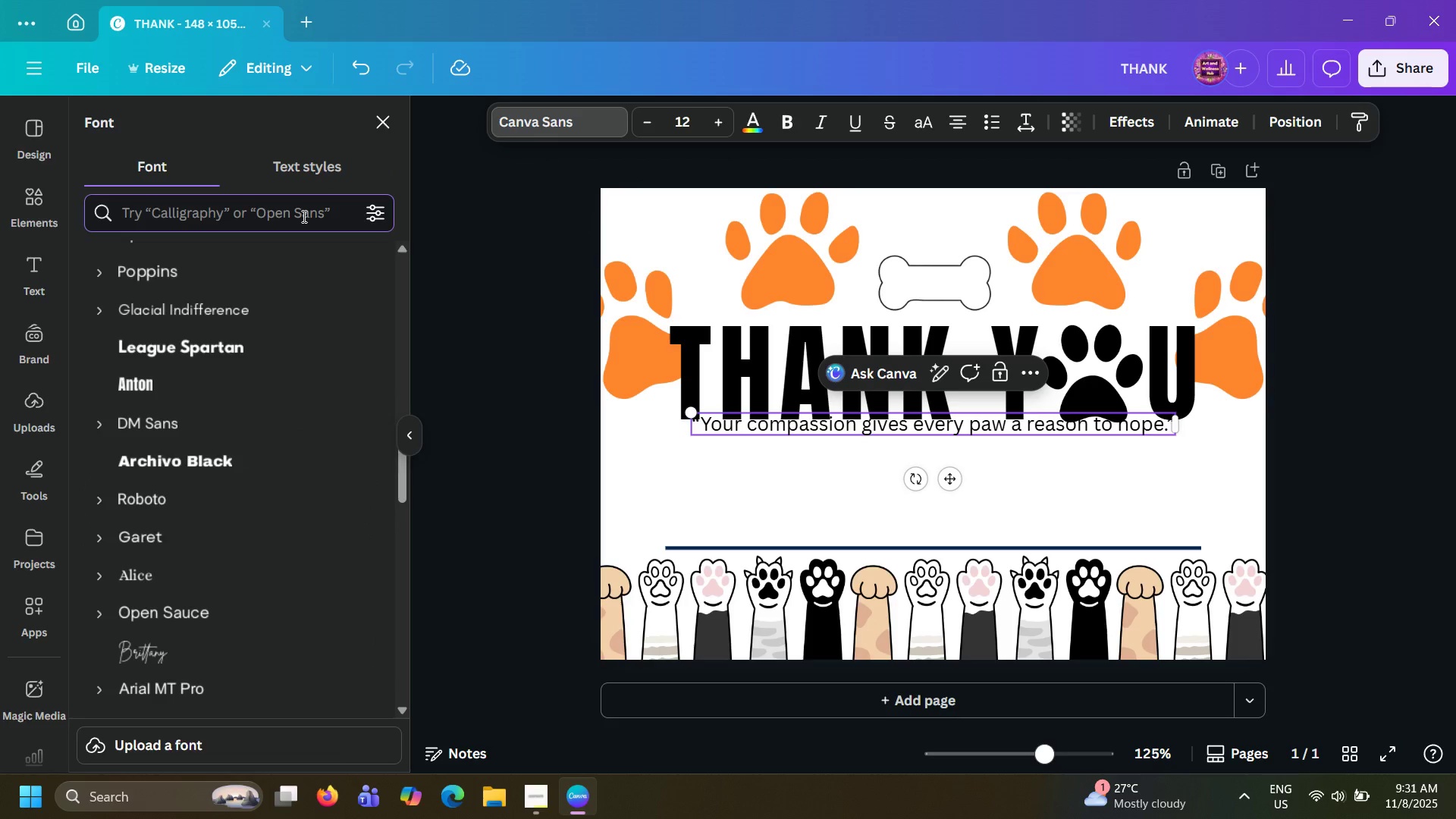 
type(calligraphu)
key(Backspace)
type(y)
 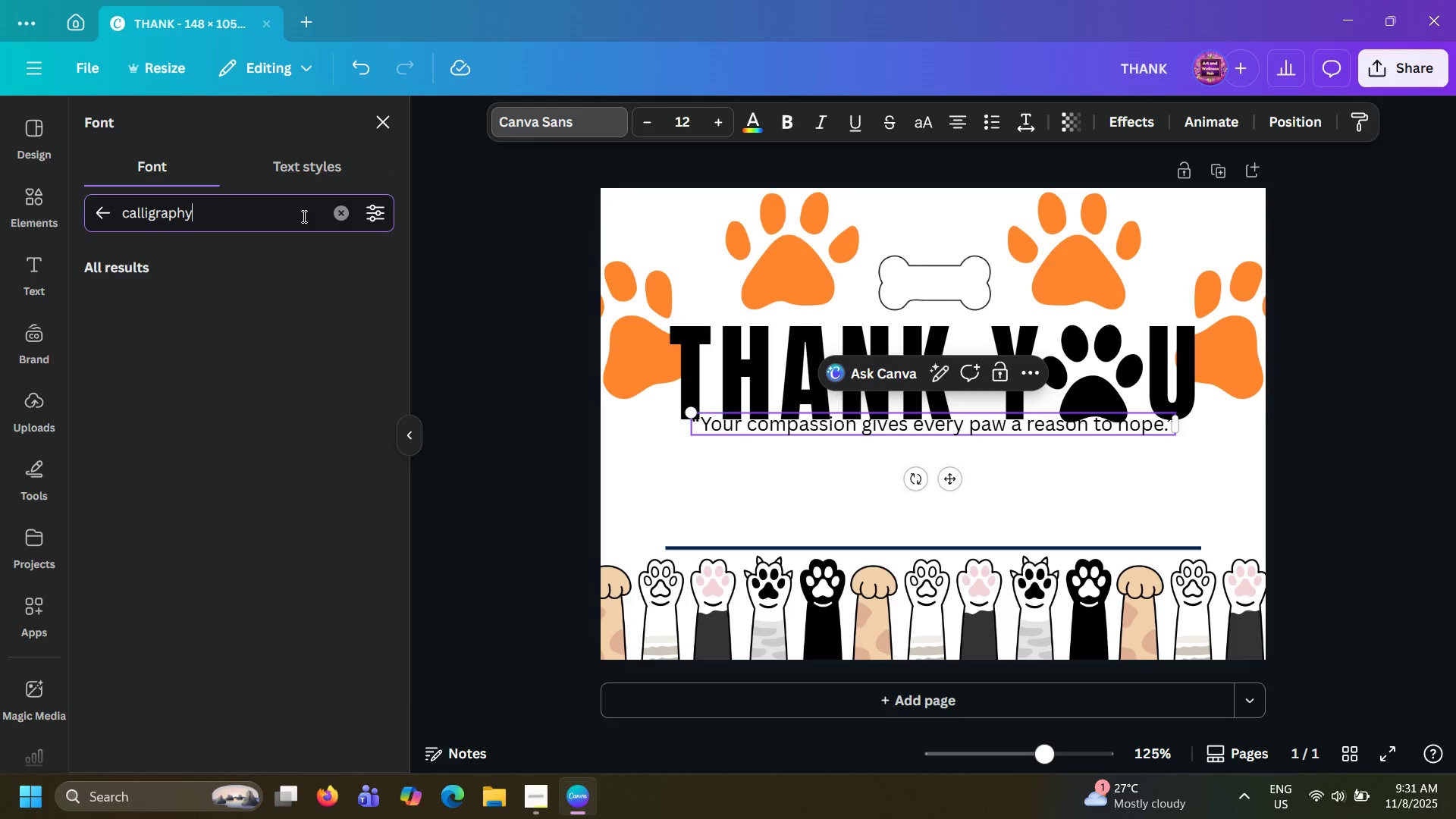 
key(Enter)
 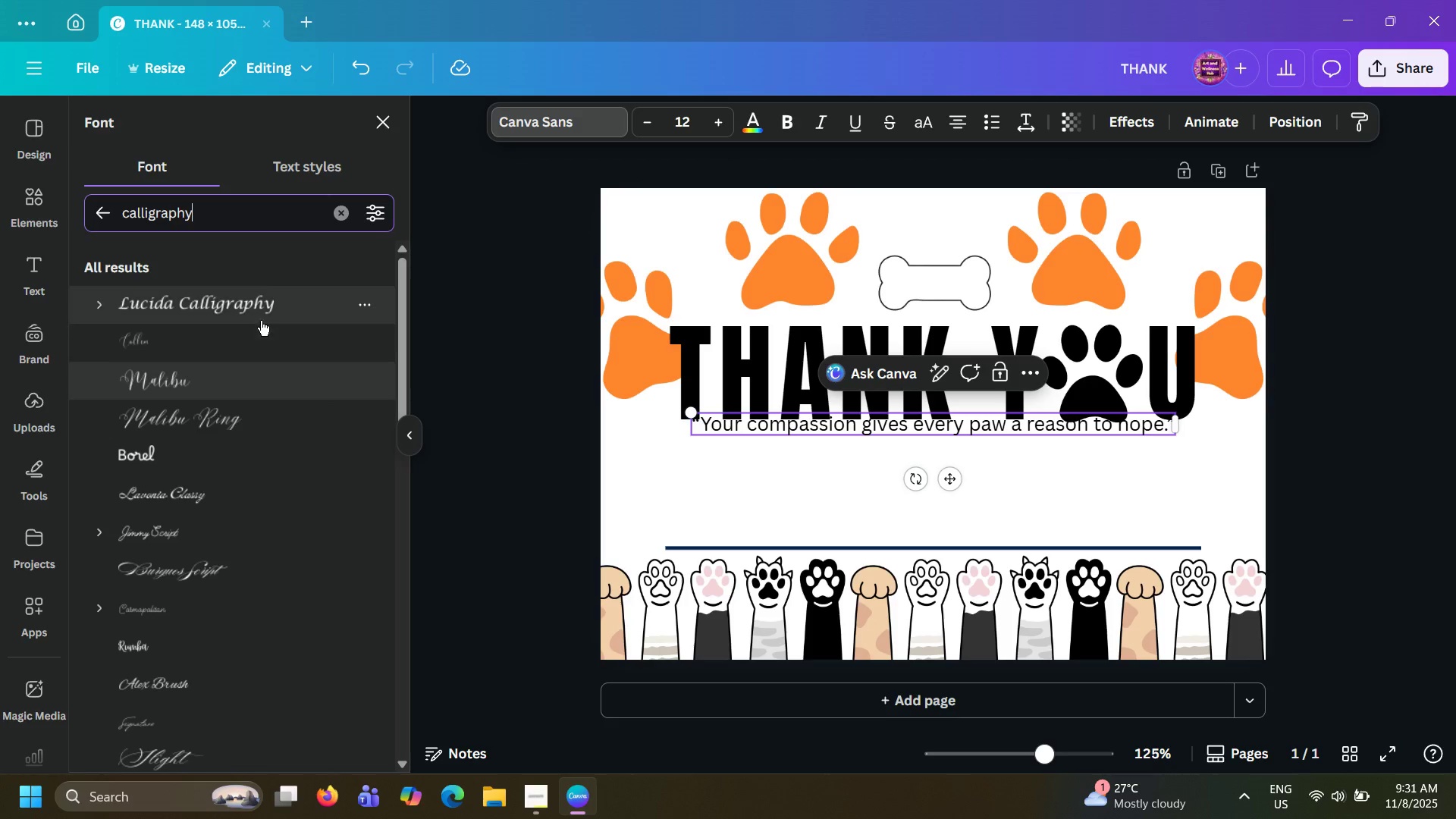 
left_click([244, 342])
 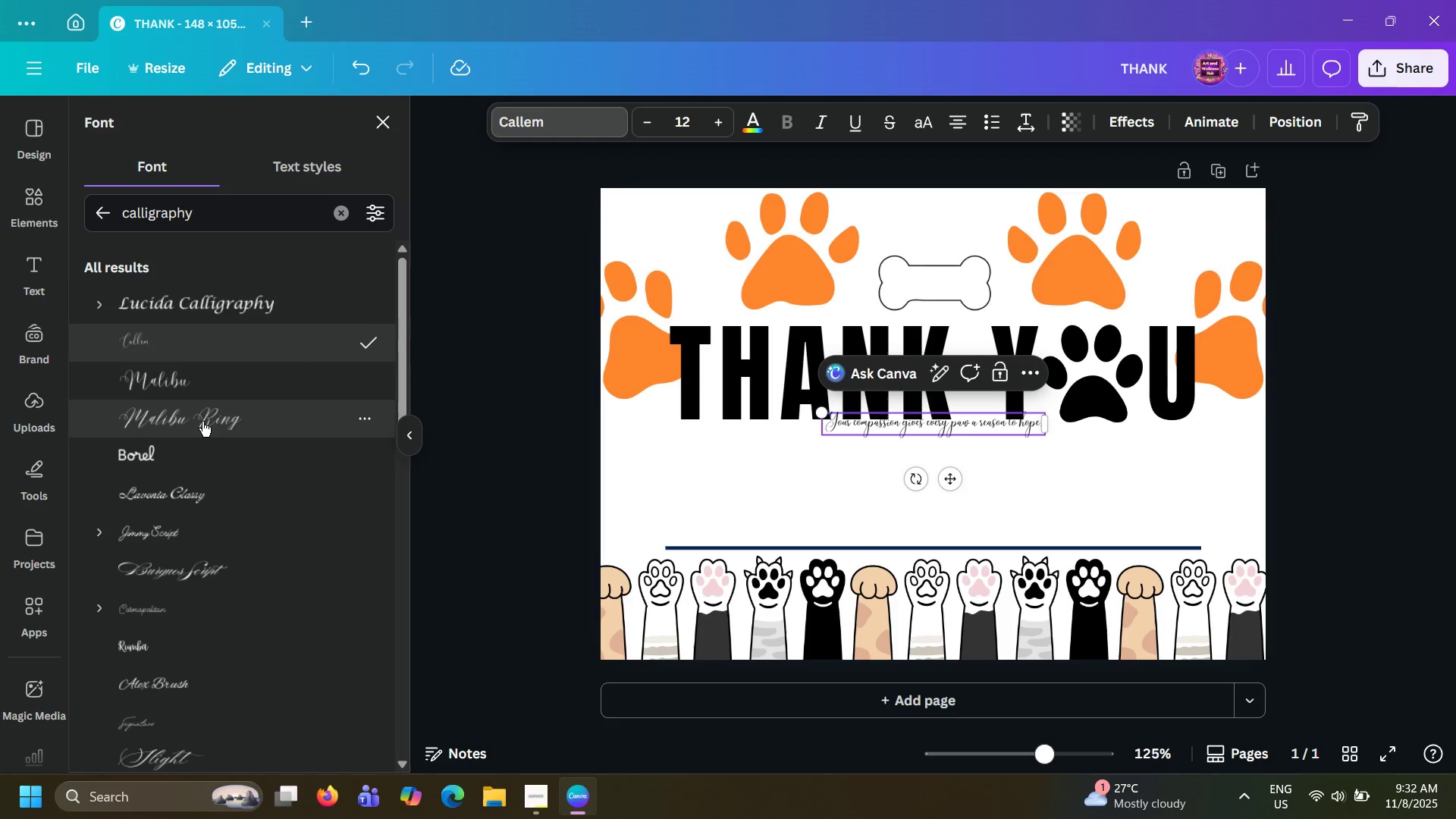 
left_click([199, 500])
 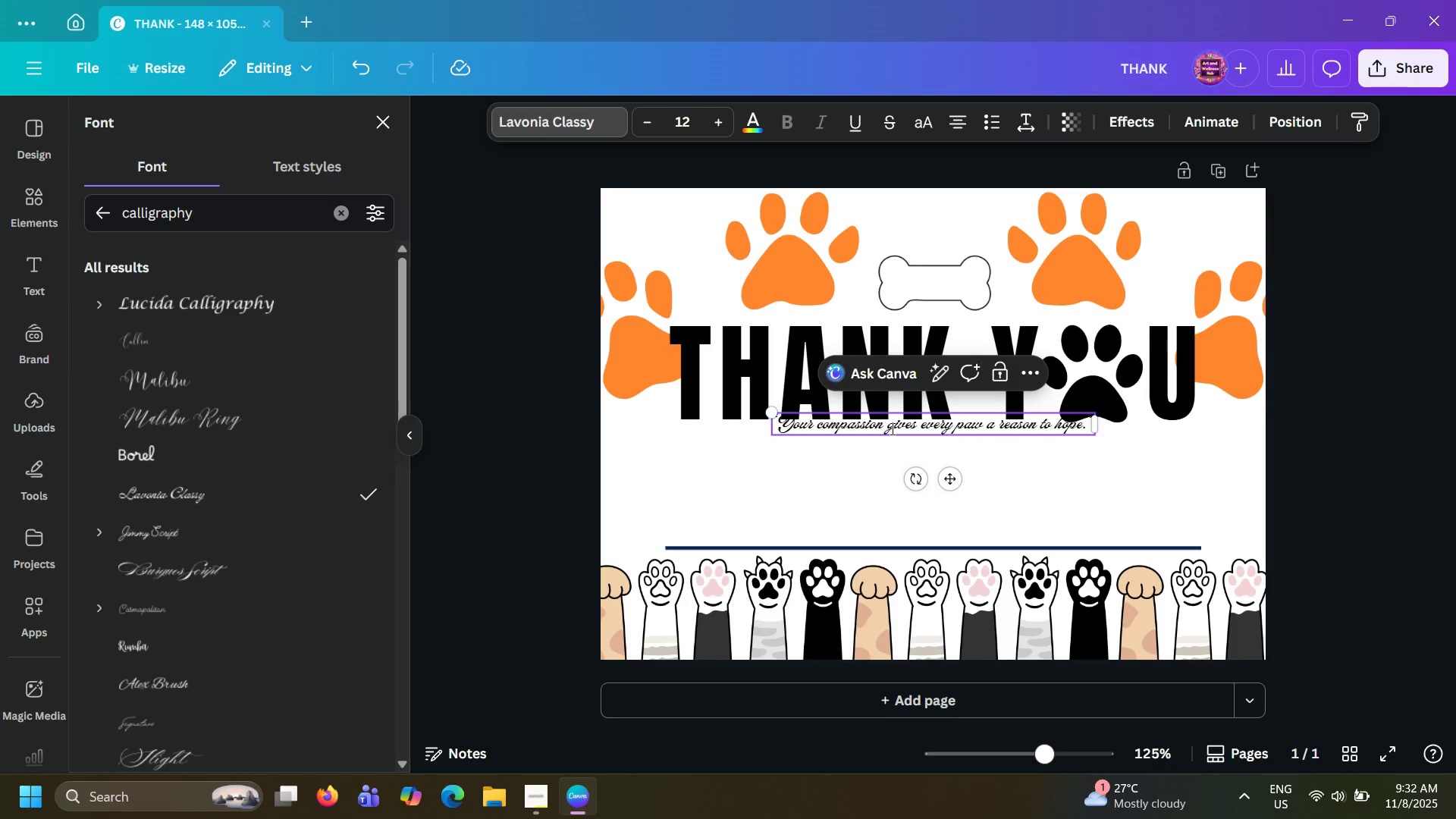 
left_click([1238, 462])
 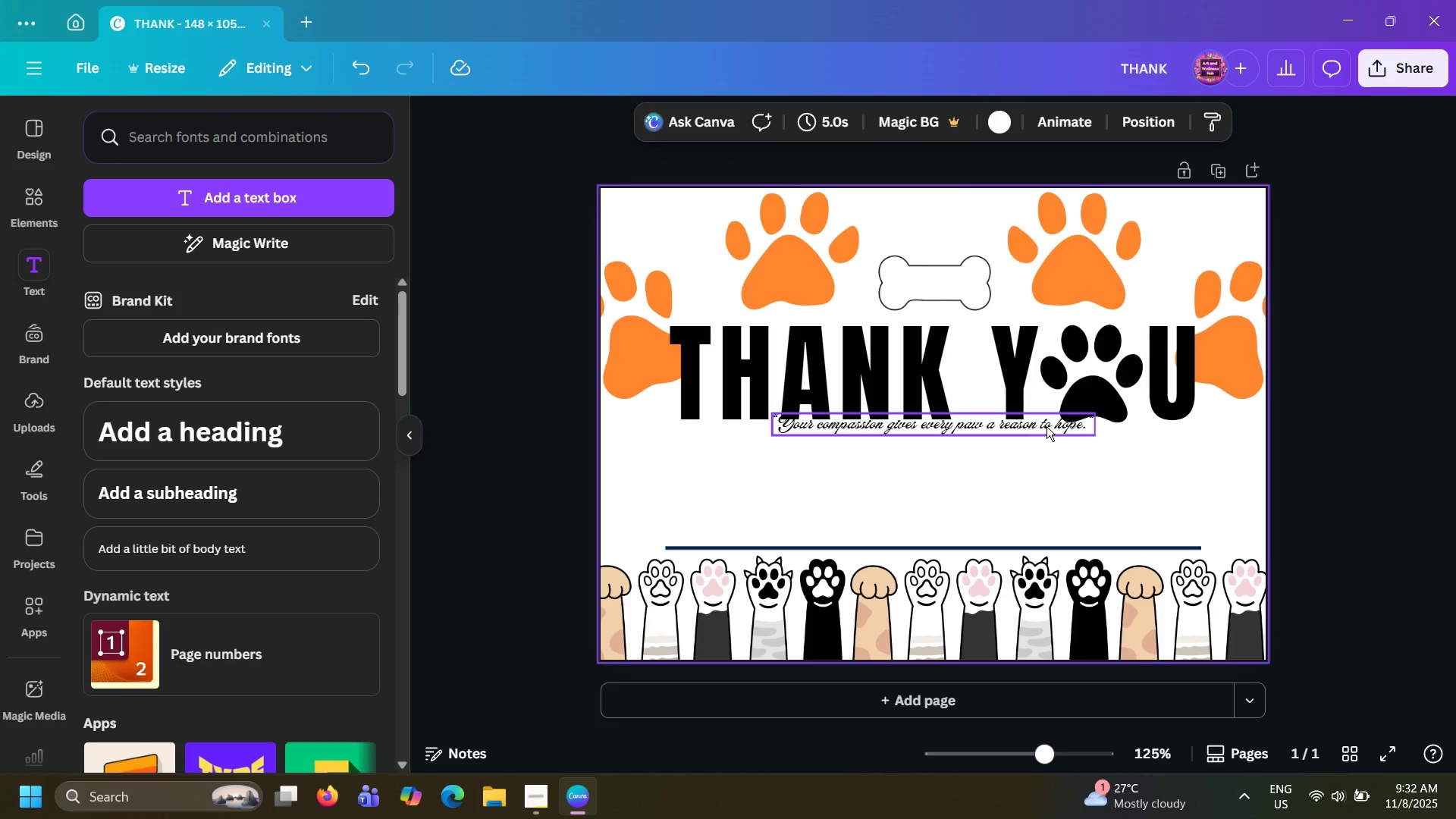 
left_click_drag(start_coordinate=[1046, 426], to_coordinate=[1046, 435])
 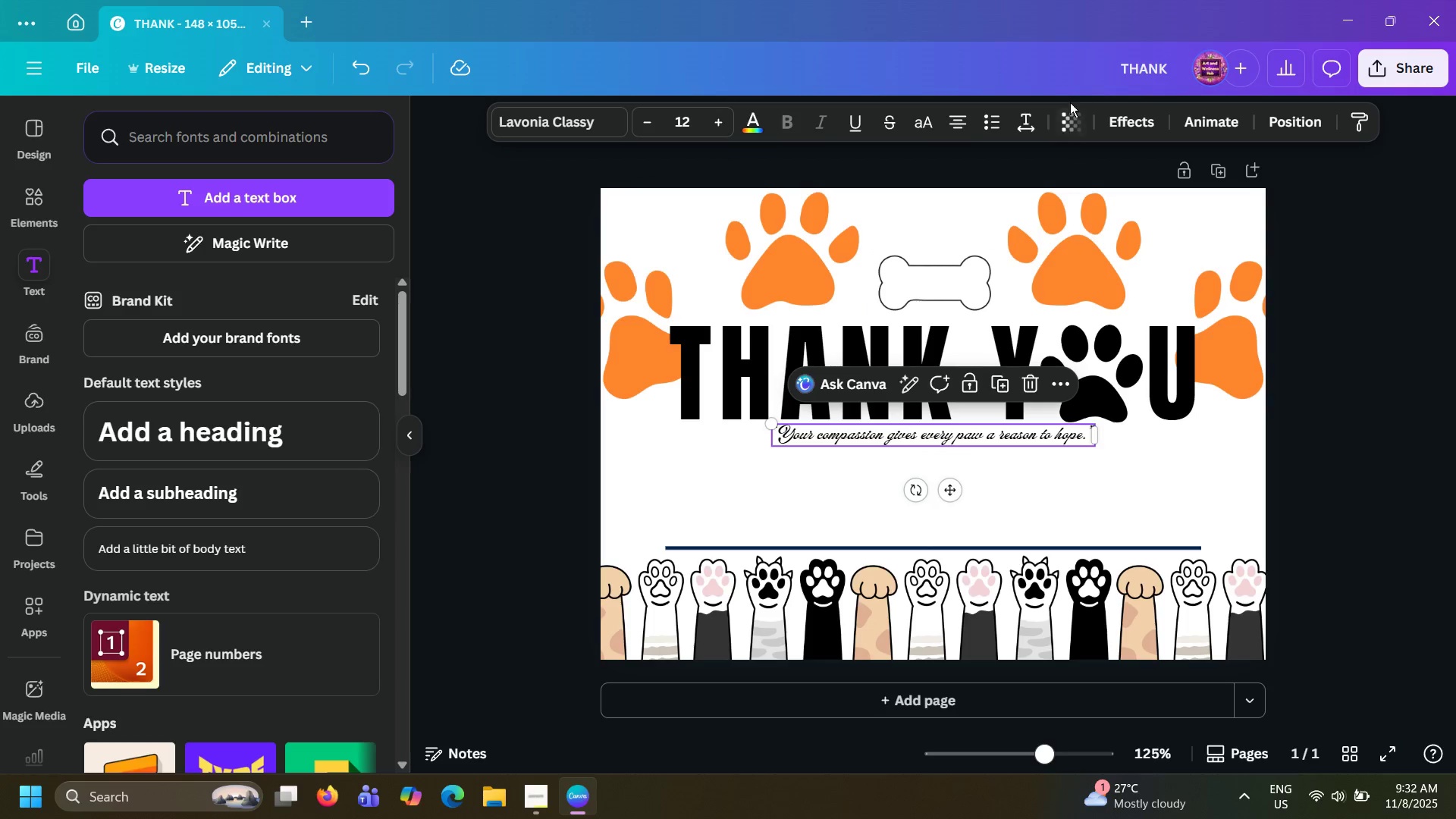 
left_click([1027, 121])
 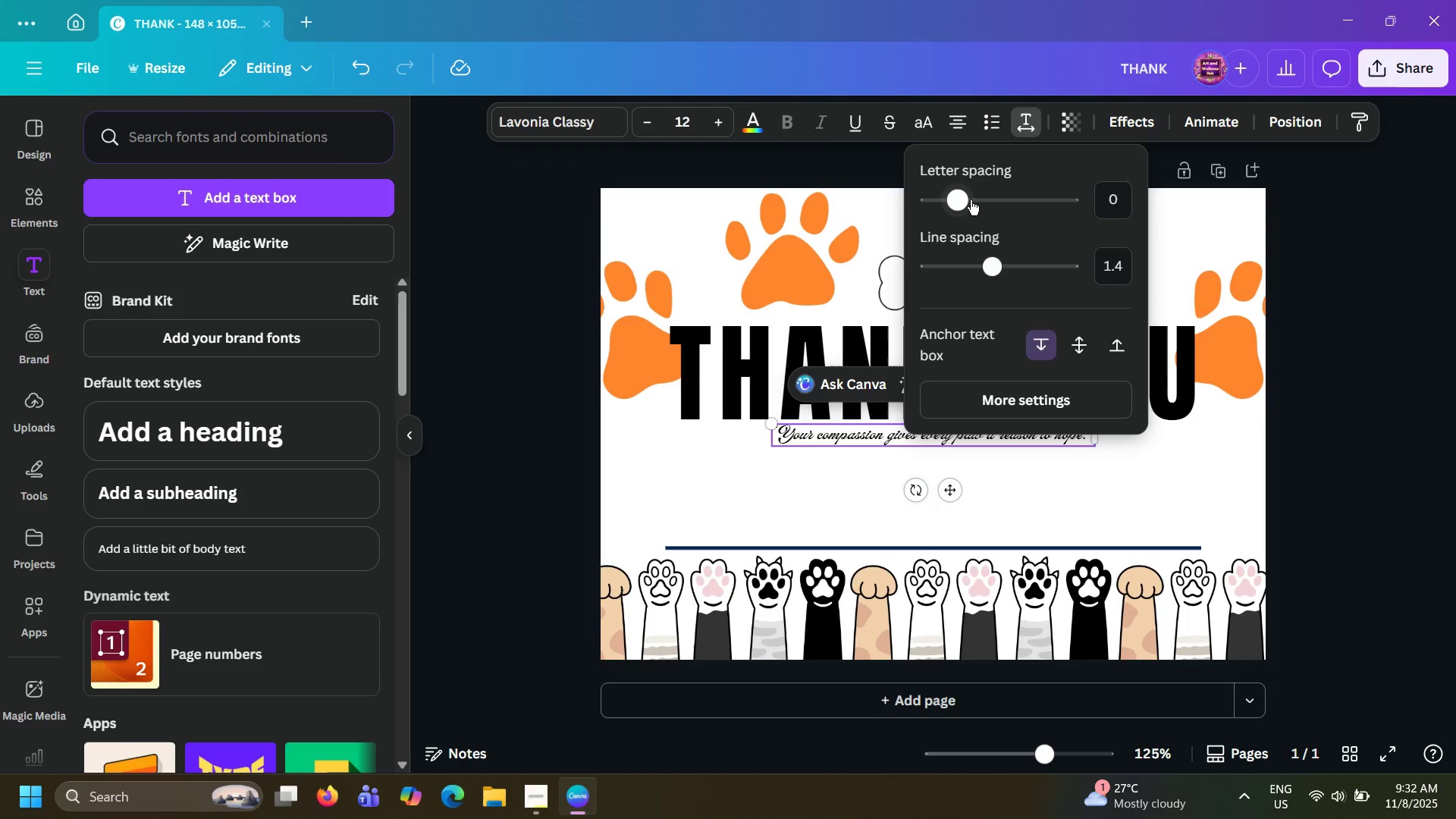 
left_click_drag(start_coordinate=[971, 200], to_coordinate=[984, 202])
 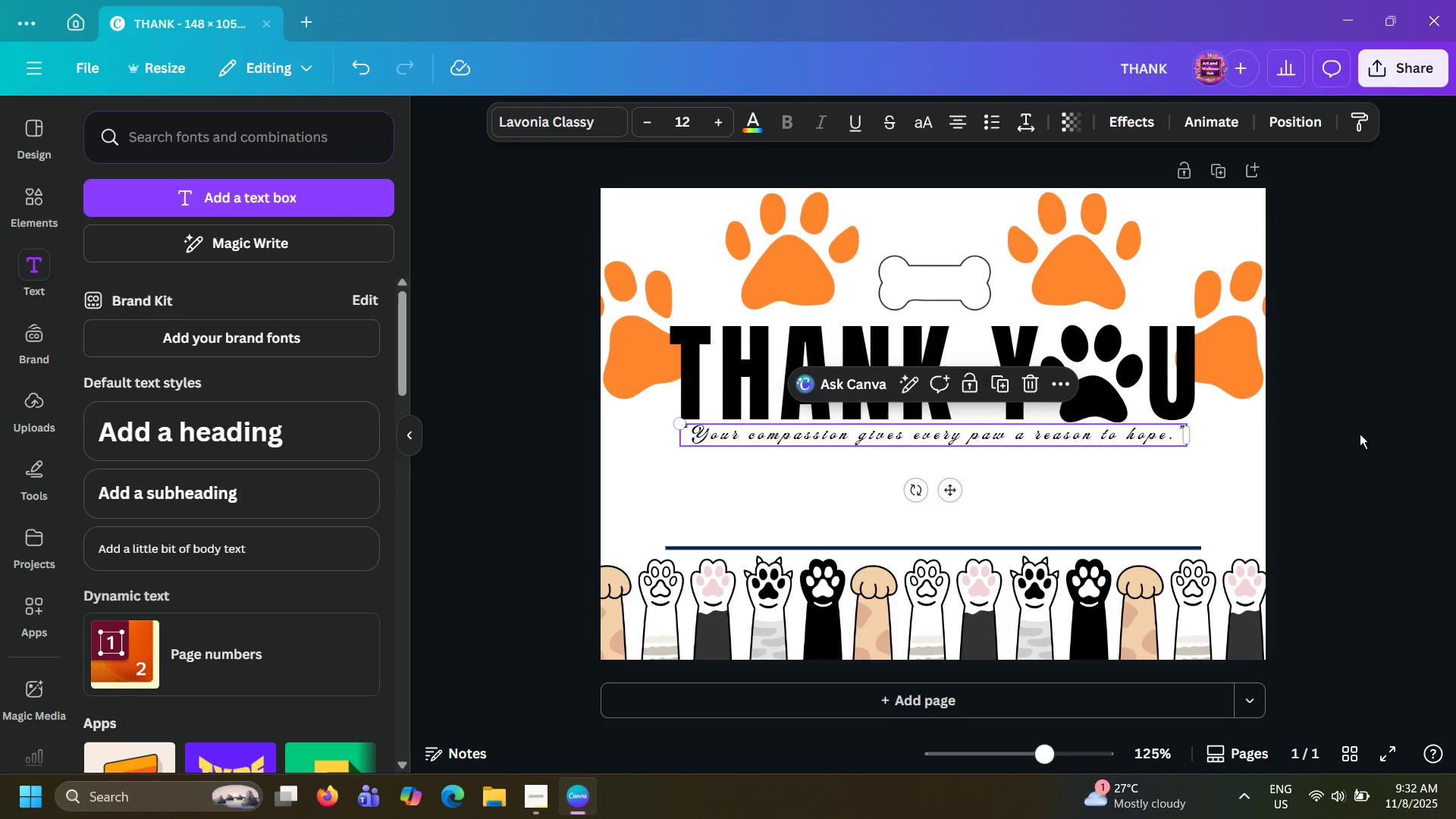 
double_click([1354, 435])
 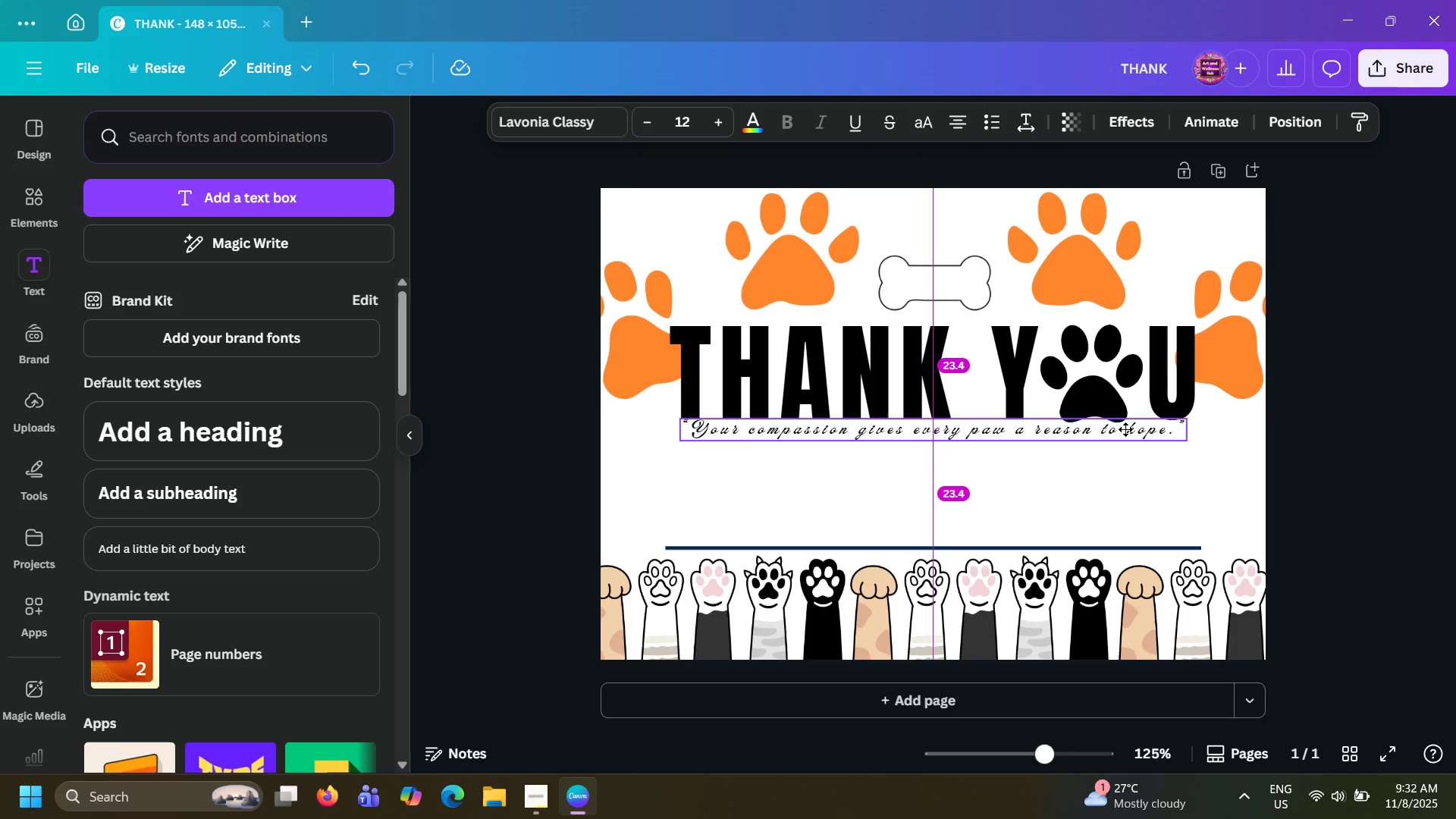 
wait(5.3)
 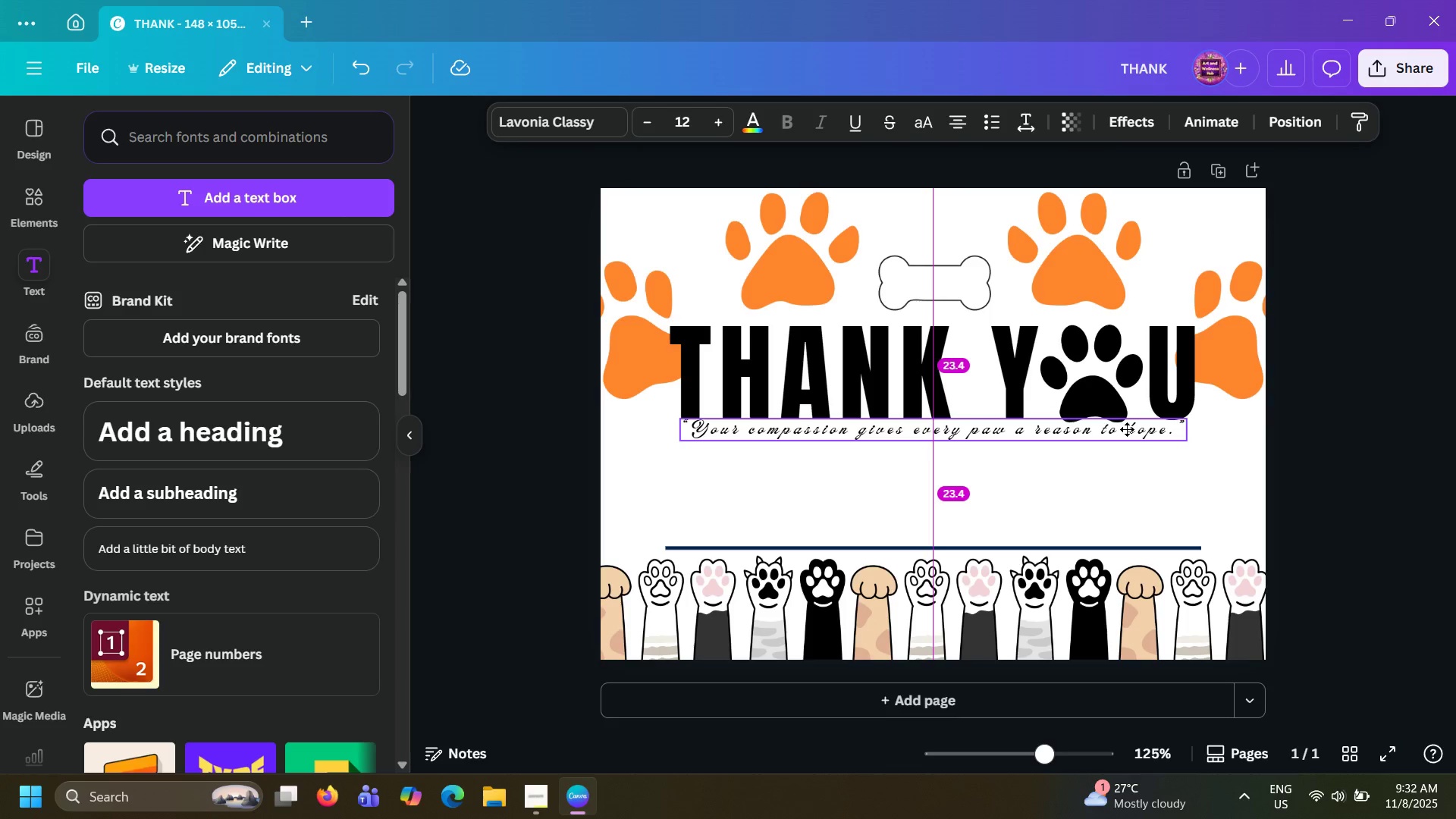 
left_click([1329, 464])
 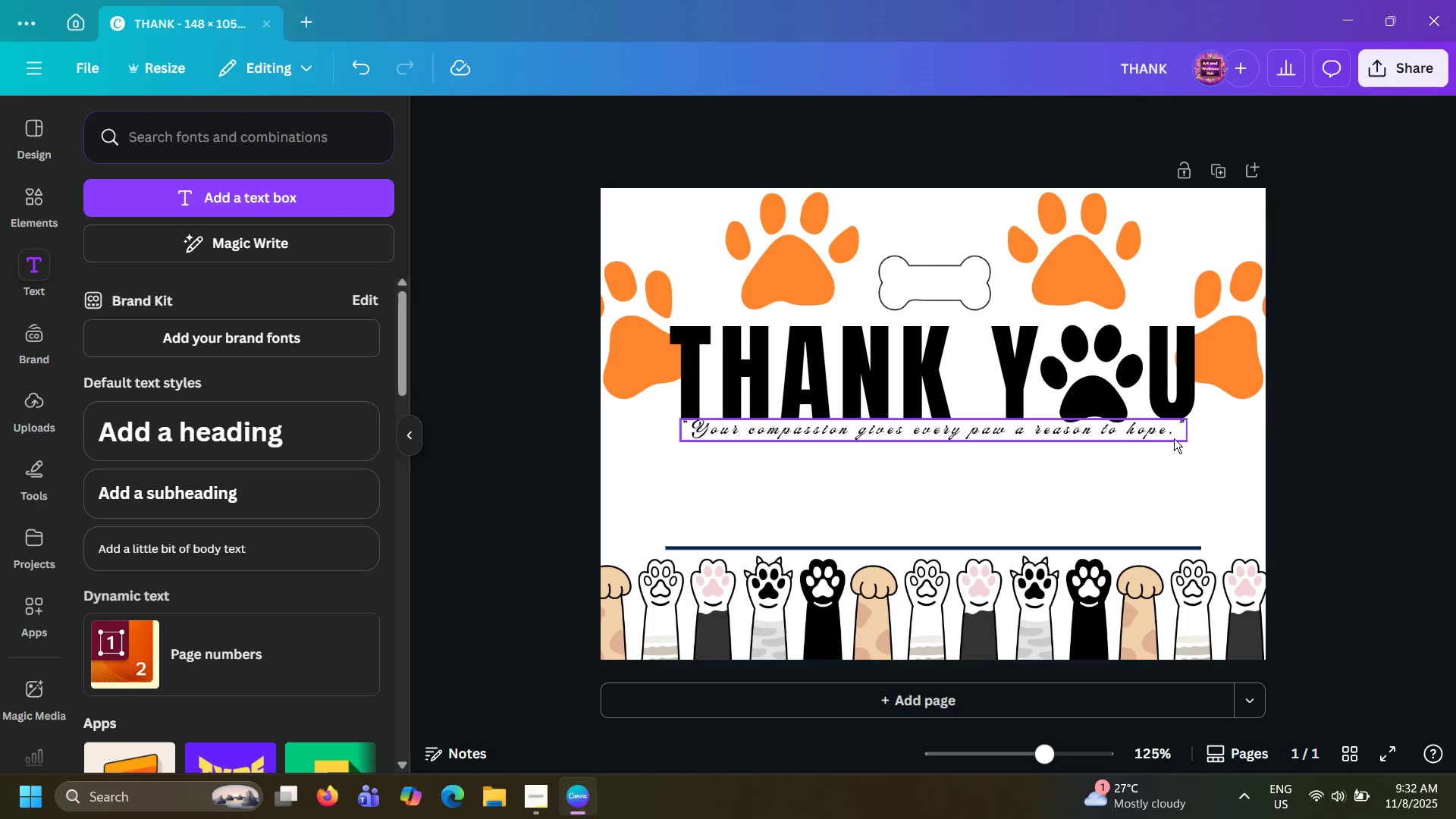 
left_click([1164, 435])
 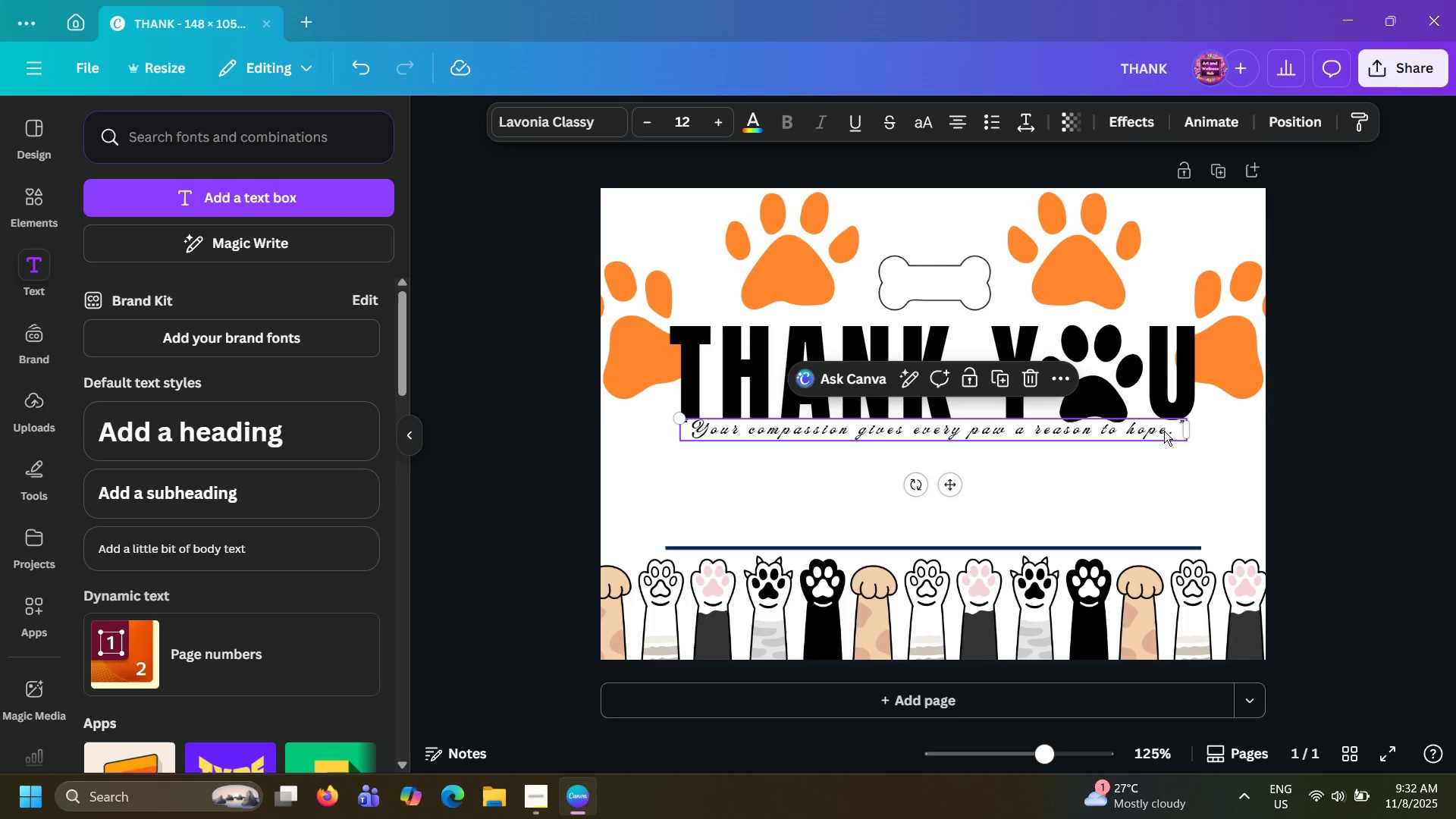 
key(ArrowDown)
 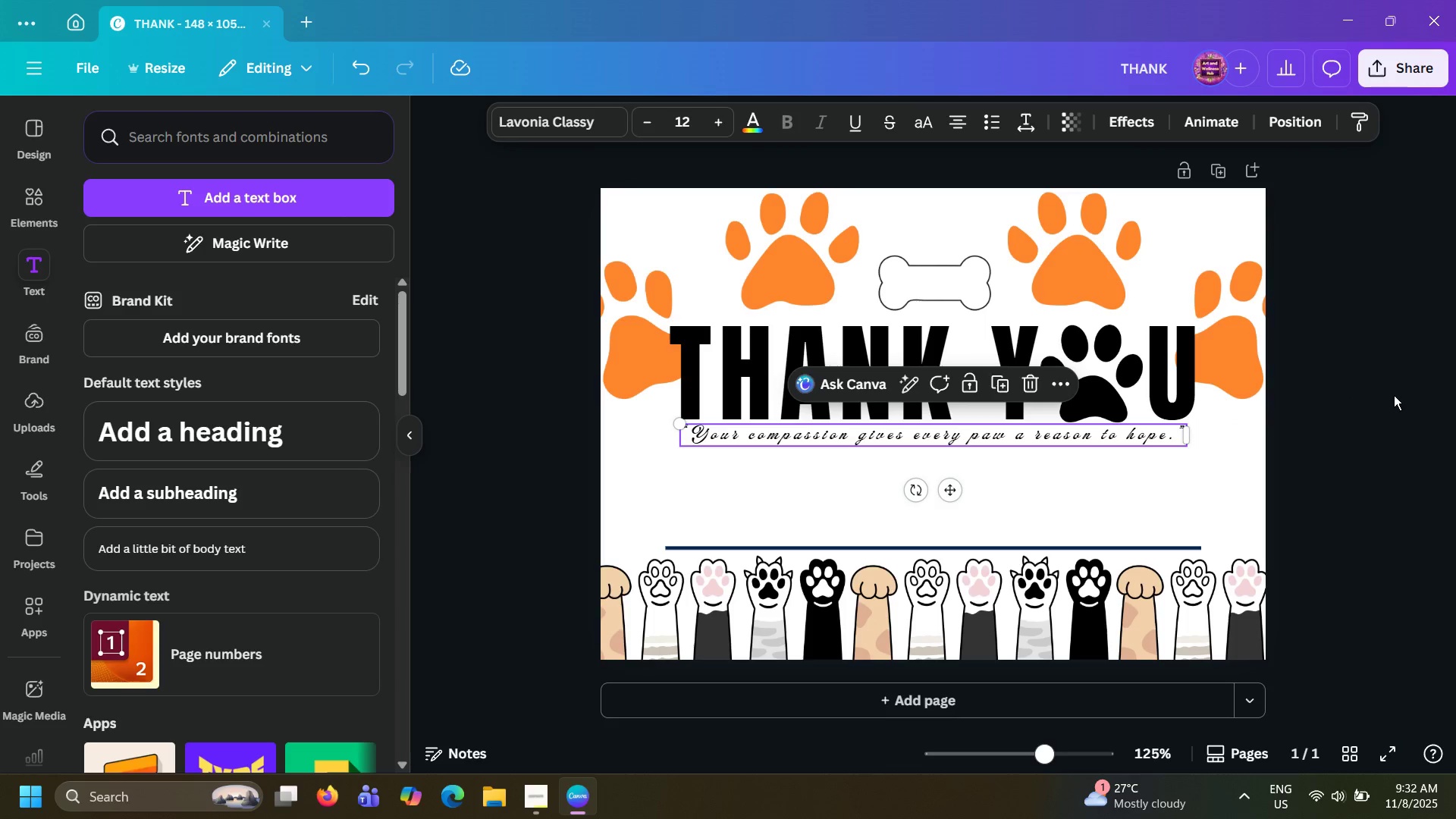 
left_click([1394, 395])
 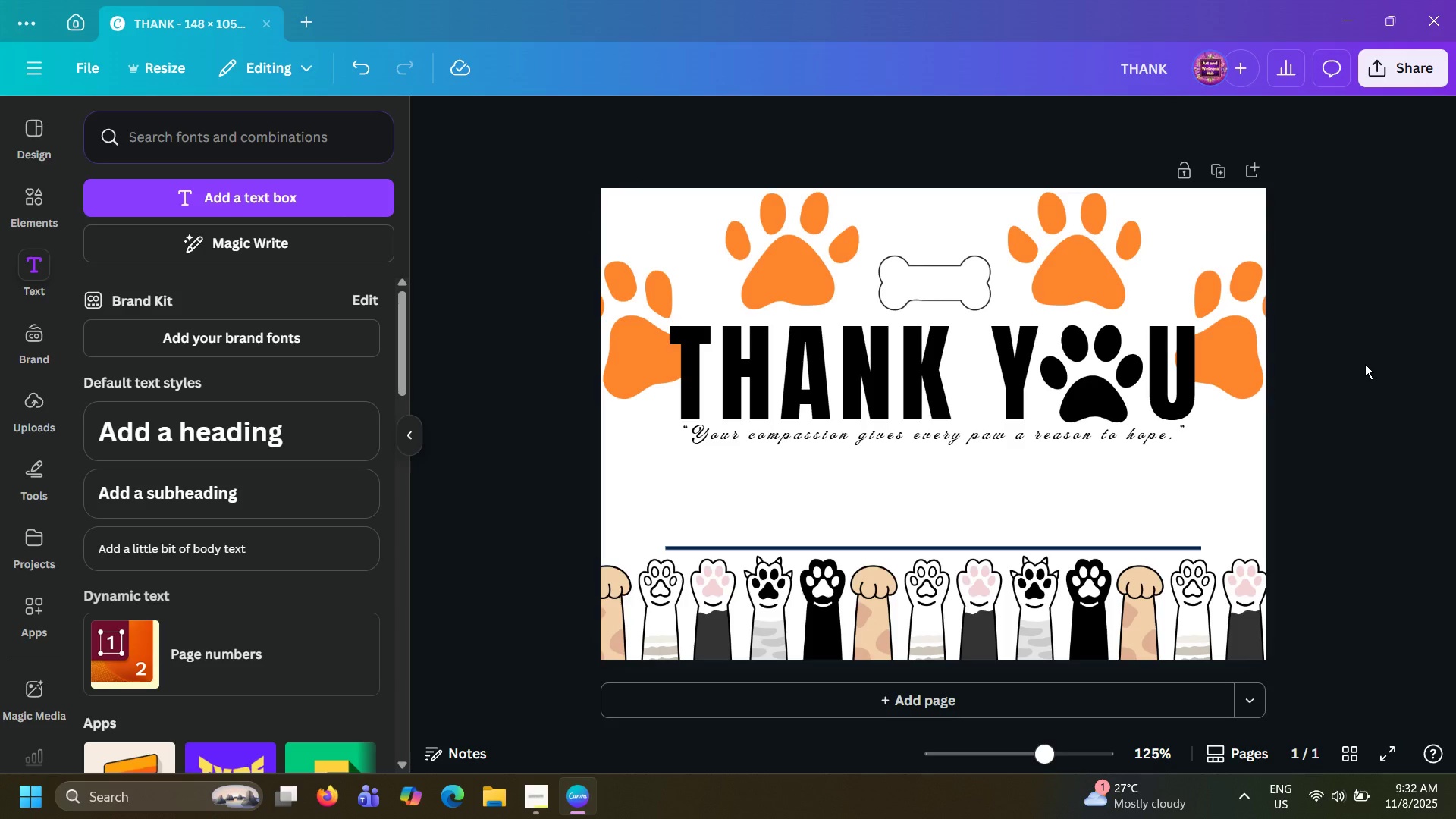 
wait(13.9)
 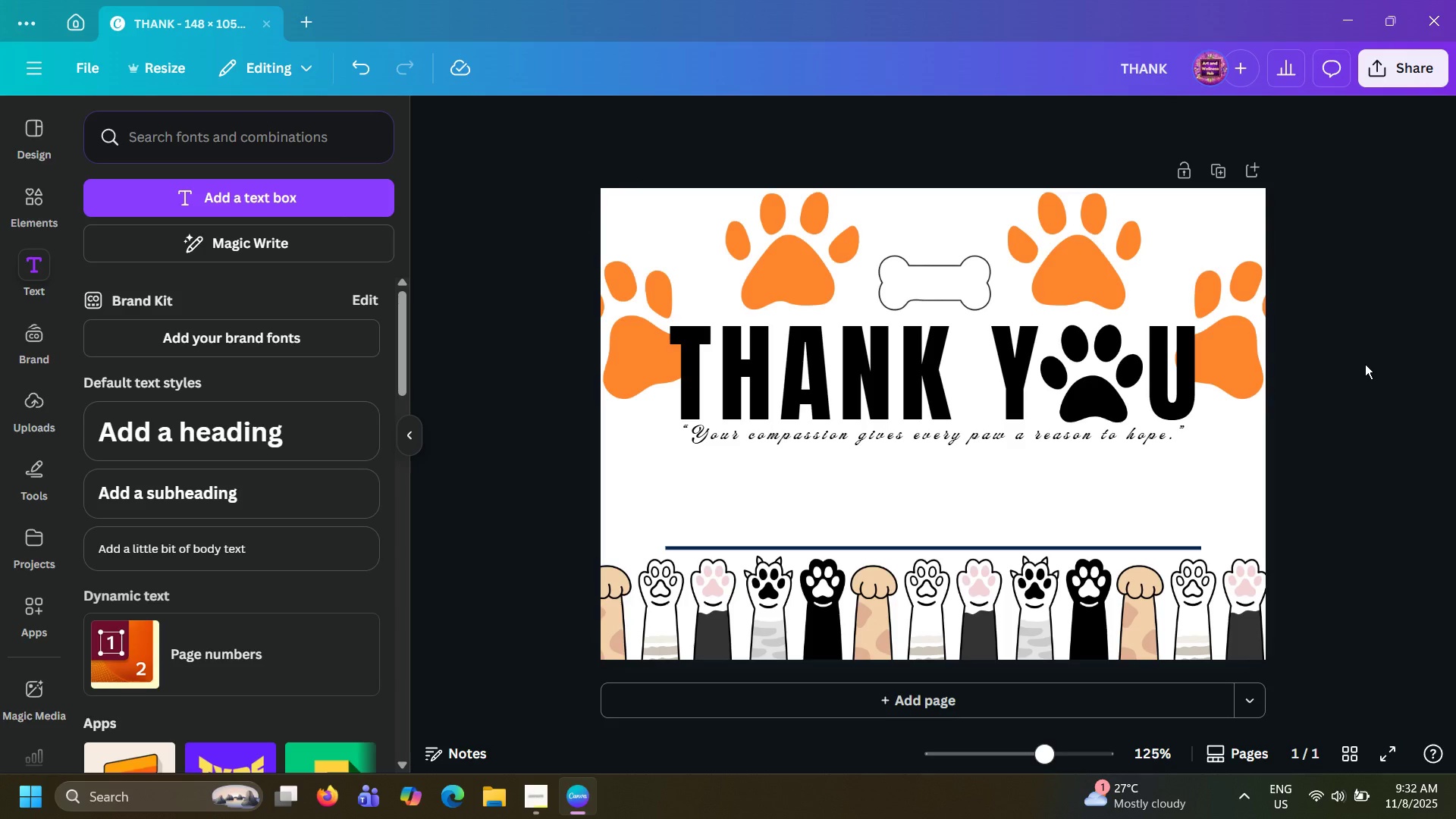 
left_click_drag(start_coordinate=[1323, 581], to_coordinate=[614, 599])
 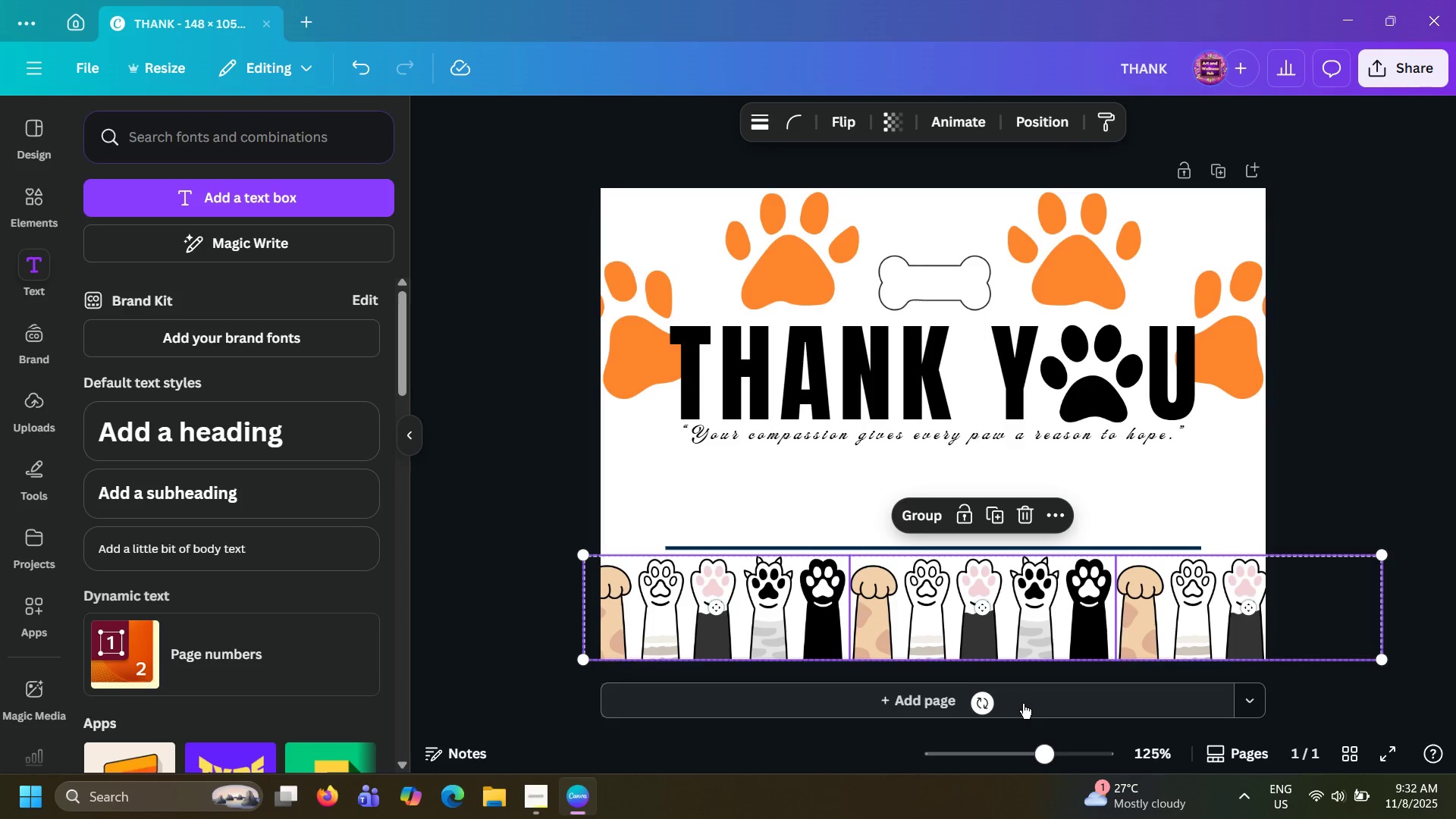 
key(ArrowRight)
 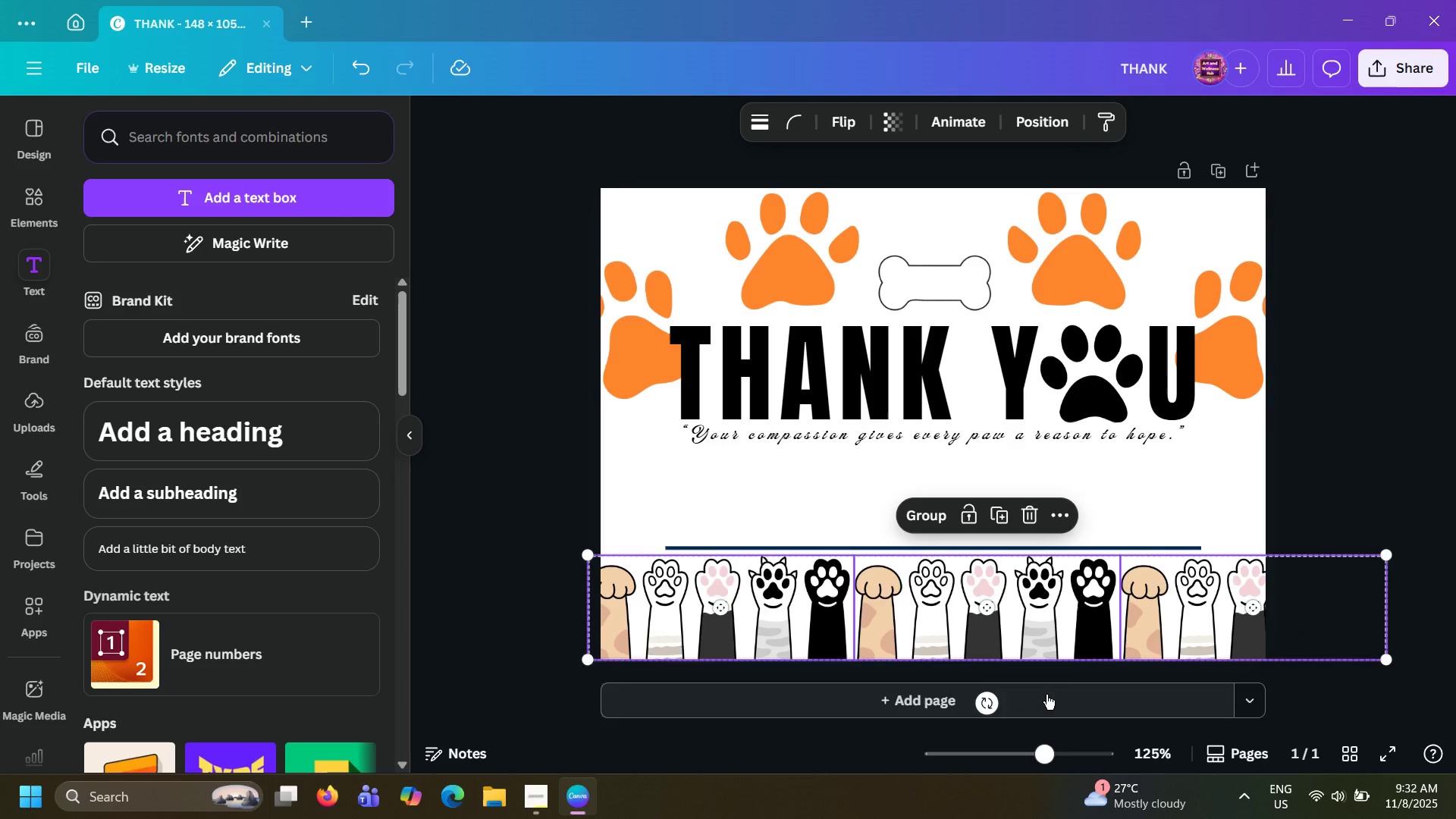 
key(ArrowRight)
 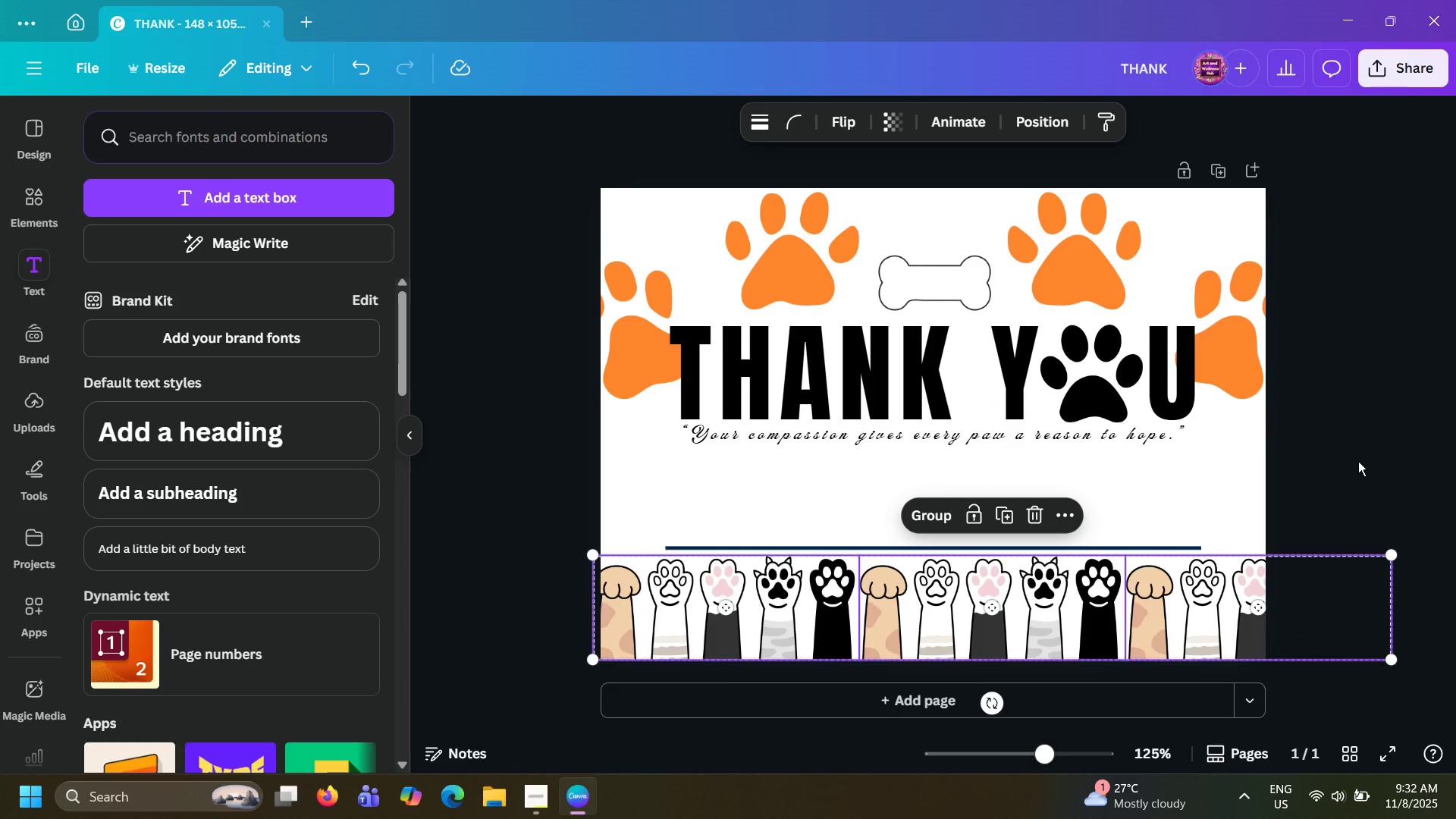 
left_click([1358, 461])
 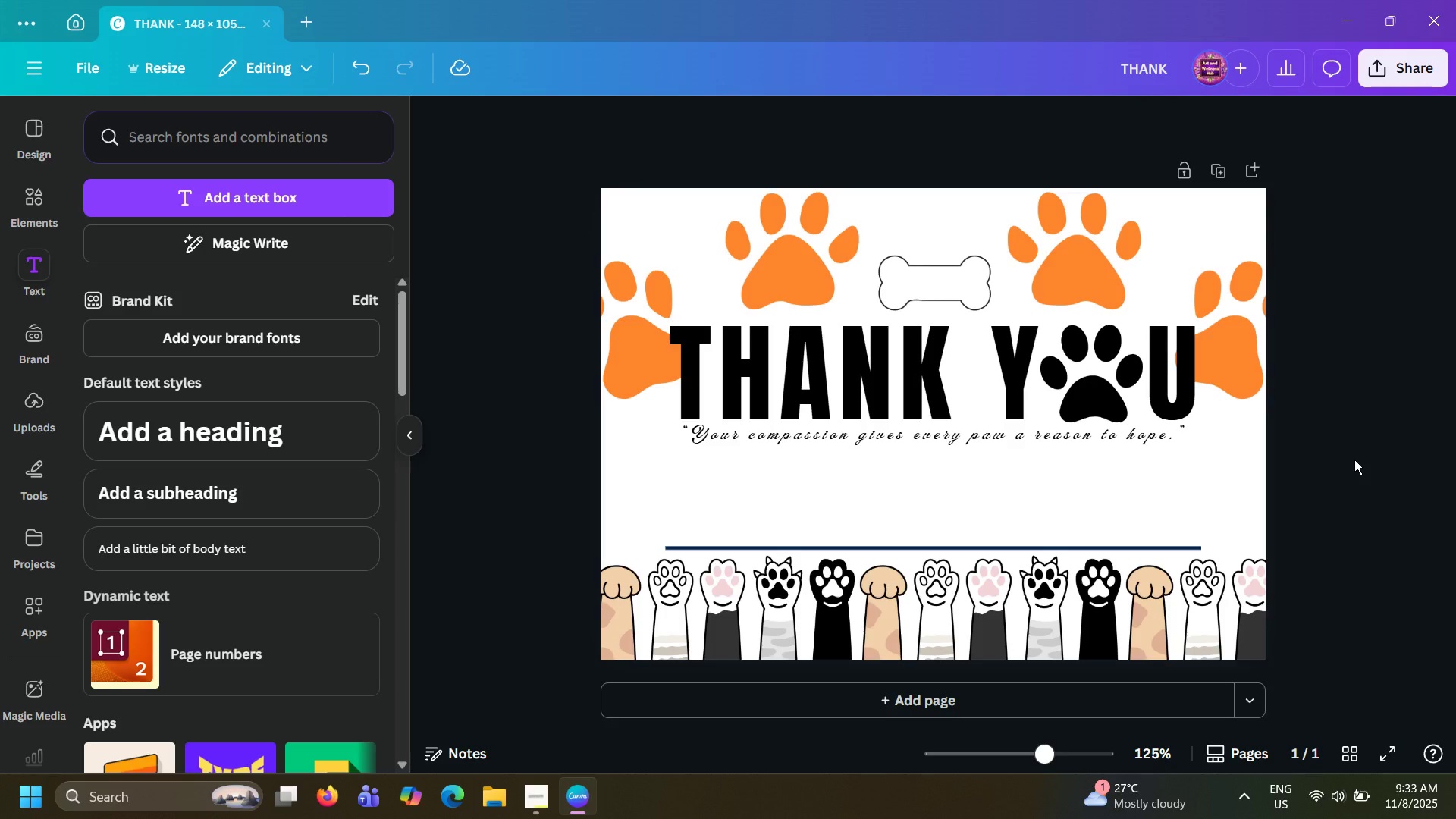 
wait(19.42)
 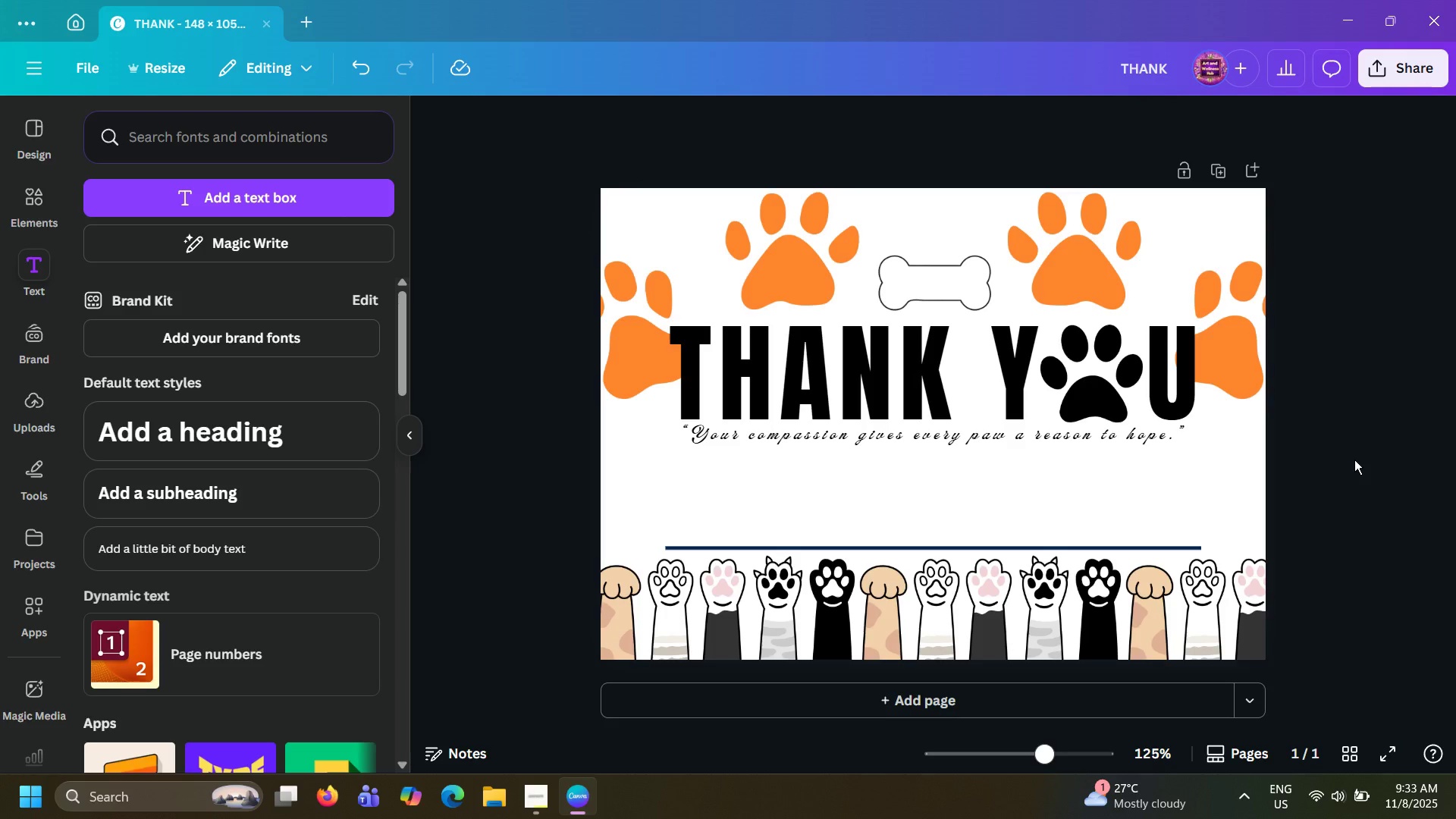 
left_click([1441, 470])
 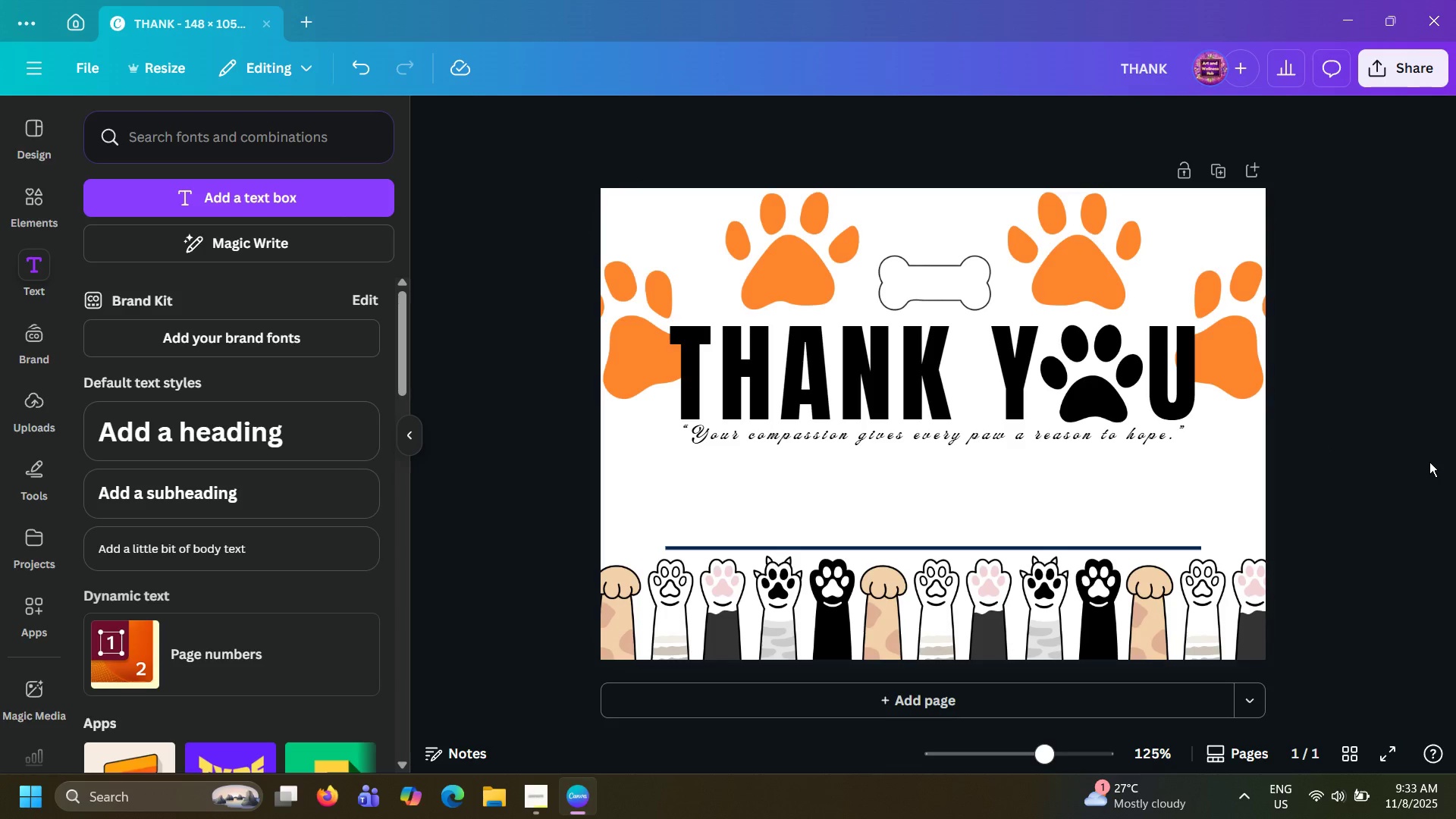 
scroll: coordinate [736, 480], scroll_direction: up, amount: 2.0
 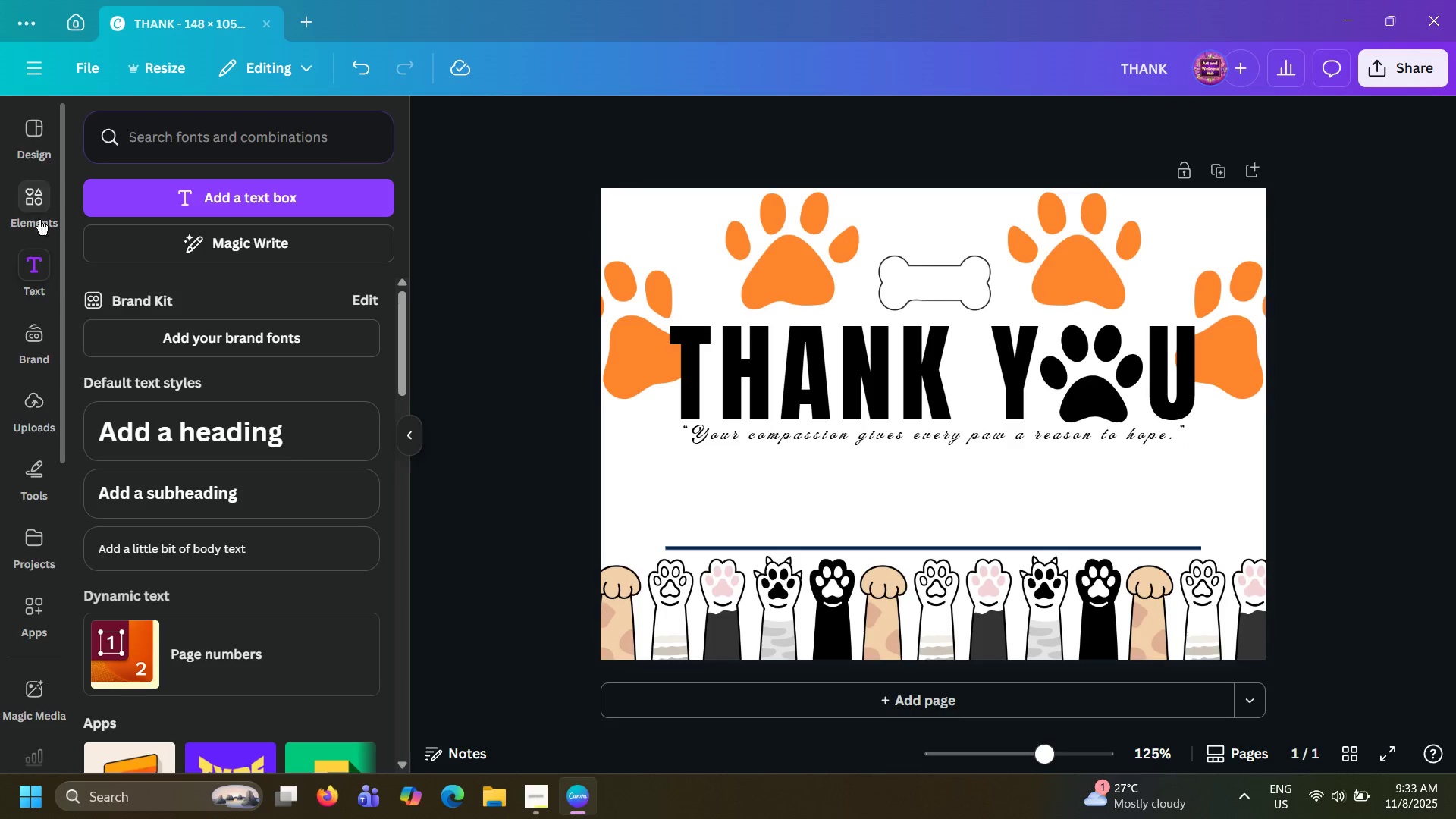 
left_click([34, 206])
 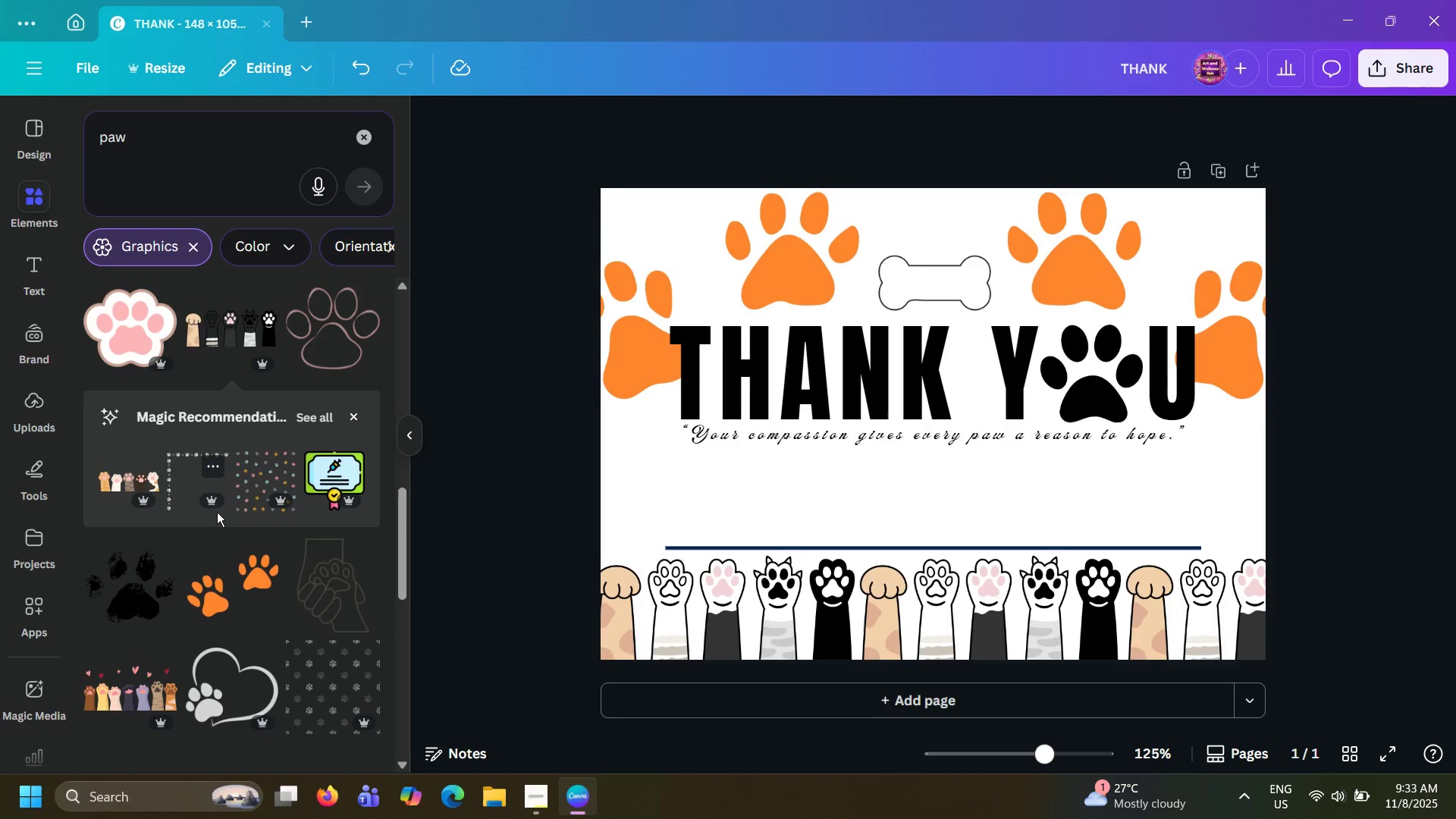 
scroll: coordinate [344, 585], scroll_direction: down, amount: 13.0
 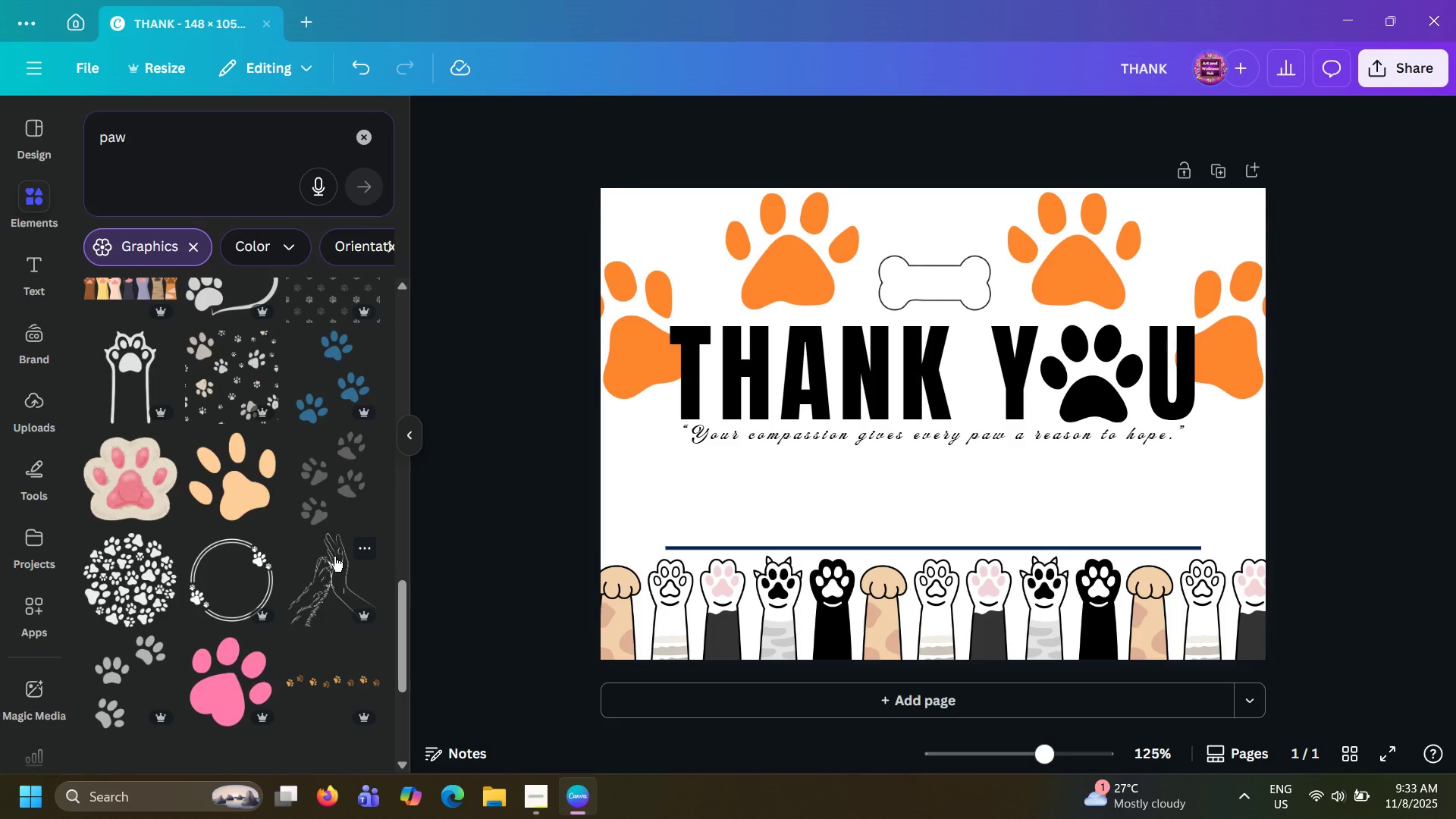 
wait(31.72)
 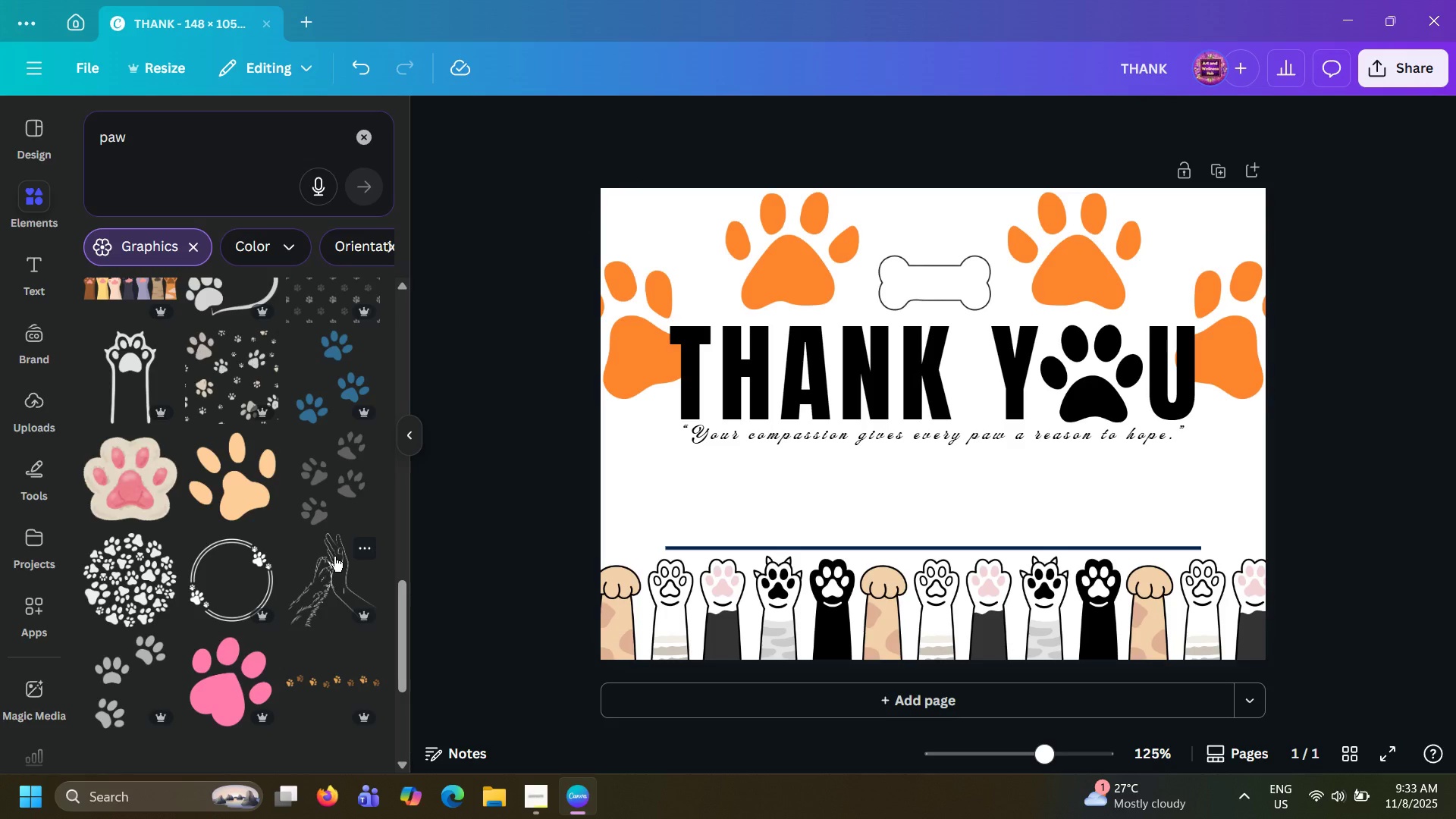 
left_click([761, 550])
 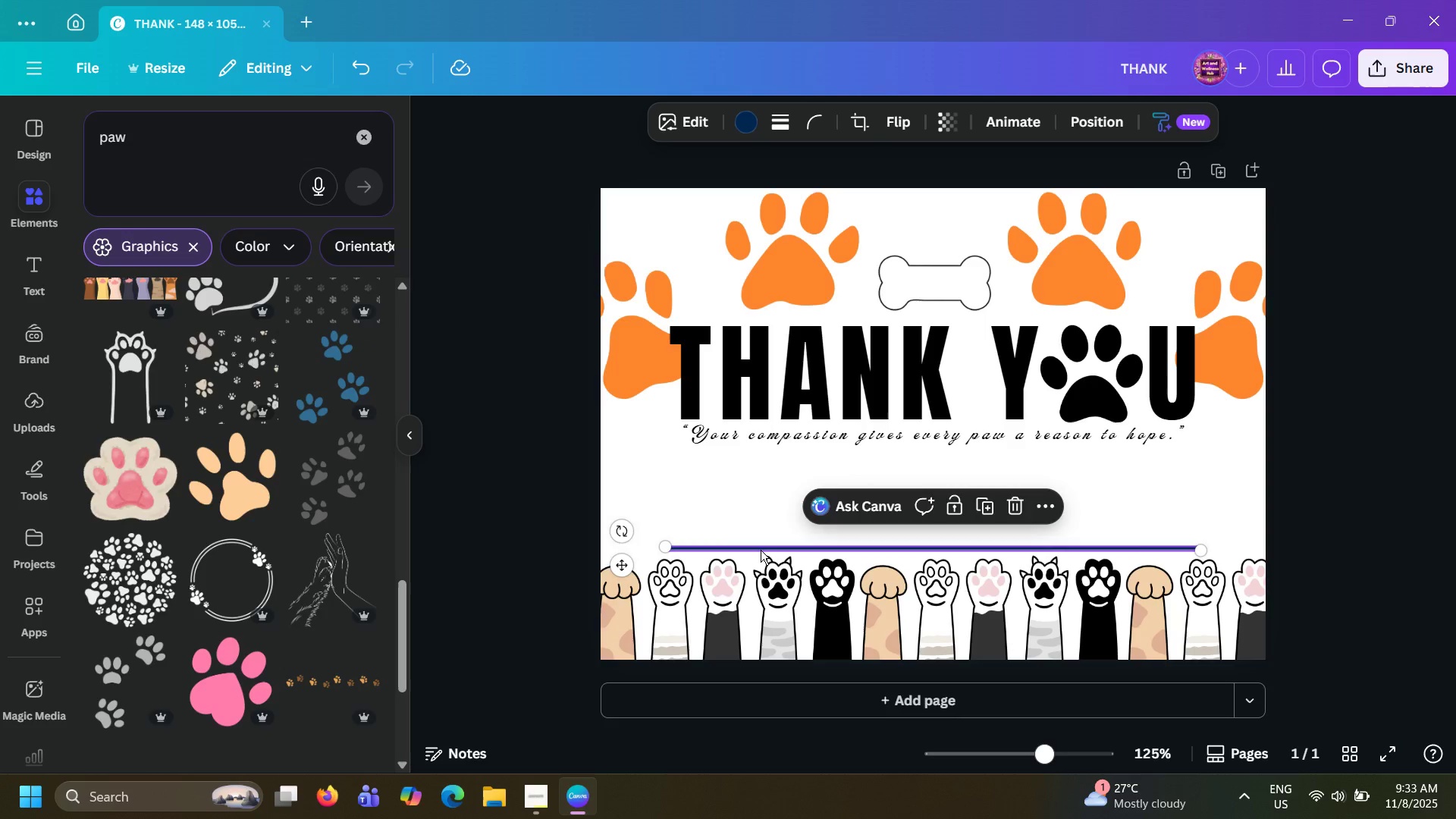 
key(ArrowUp)
 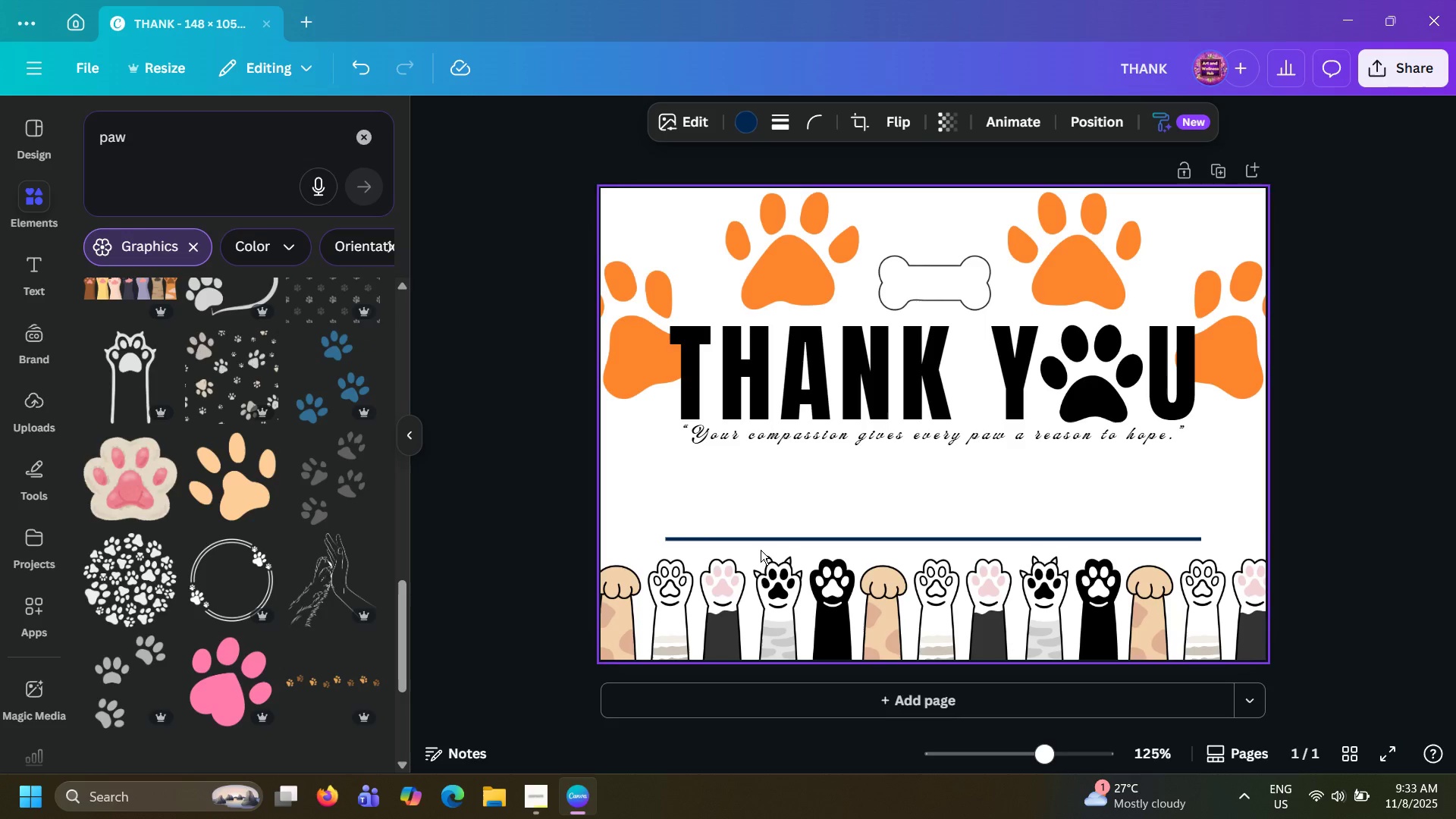 
key(ArrowUp)
 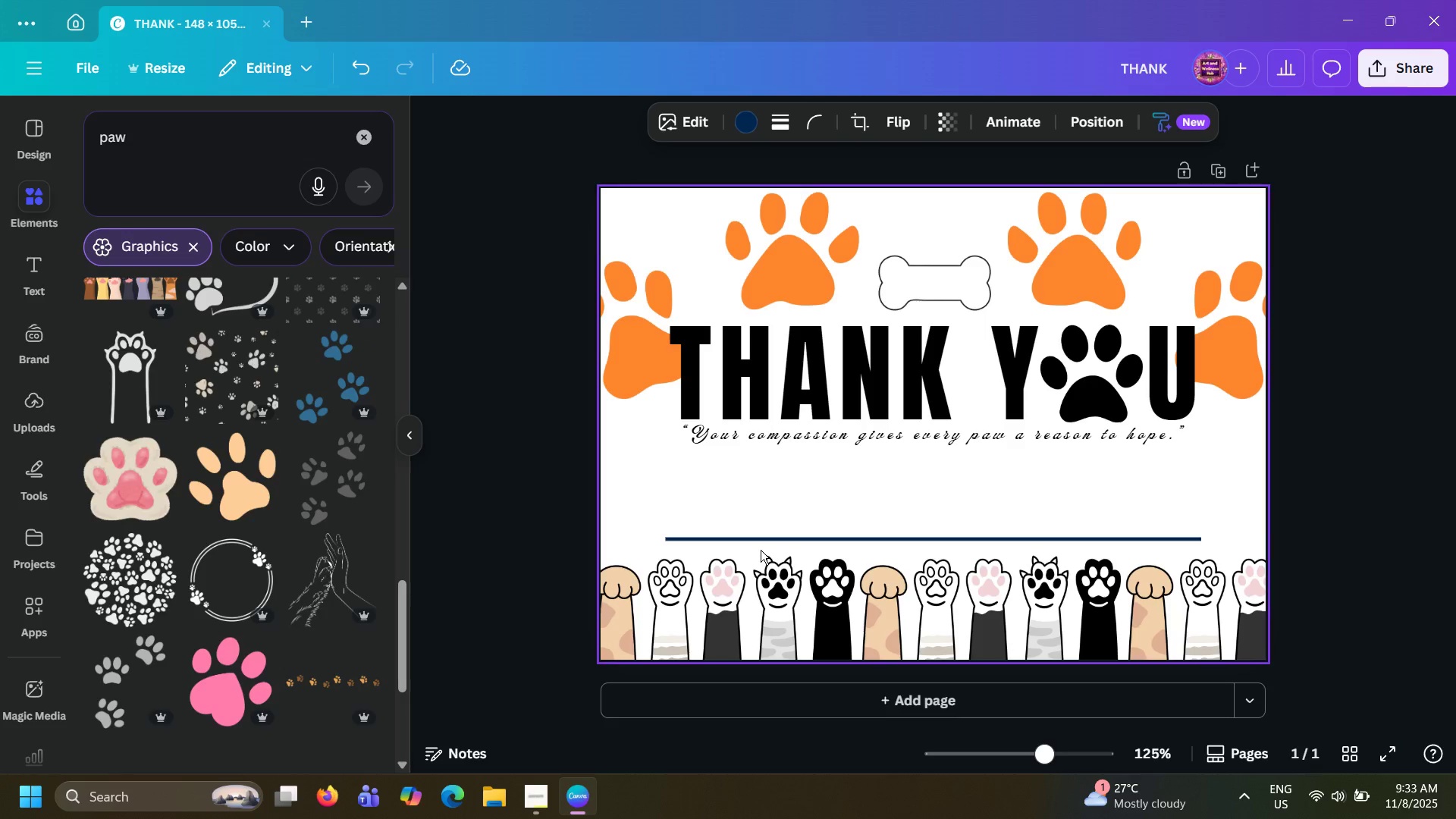 
key(ArrowUp)
 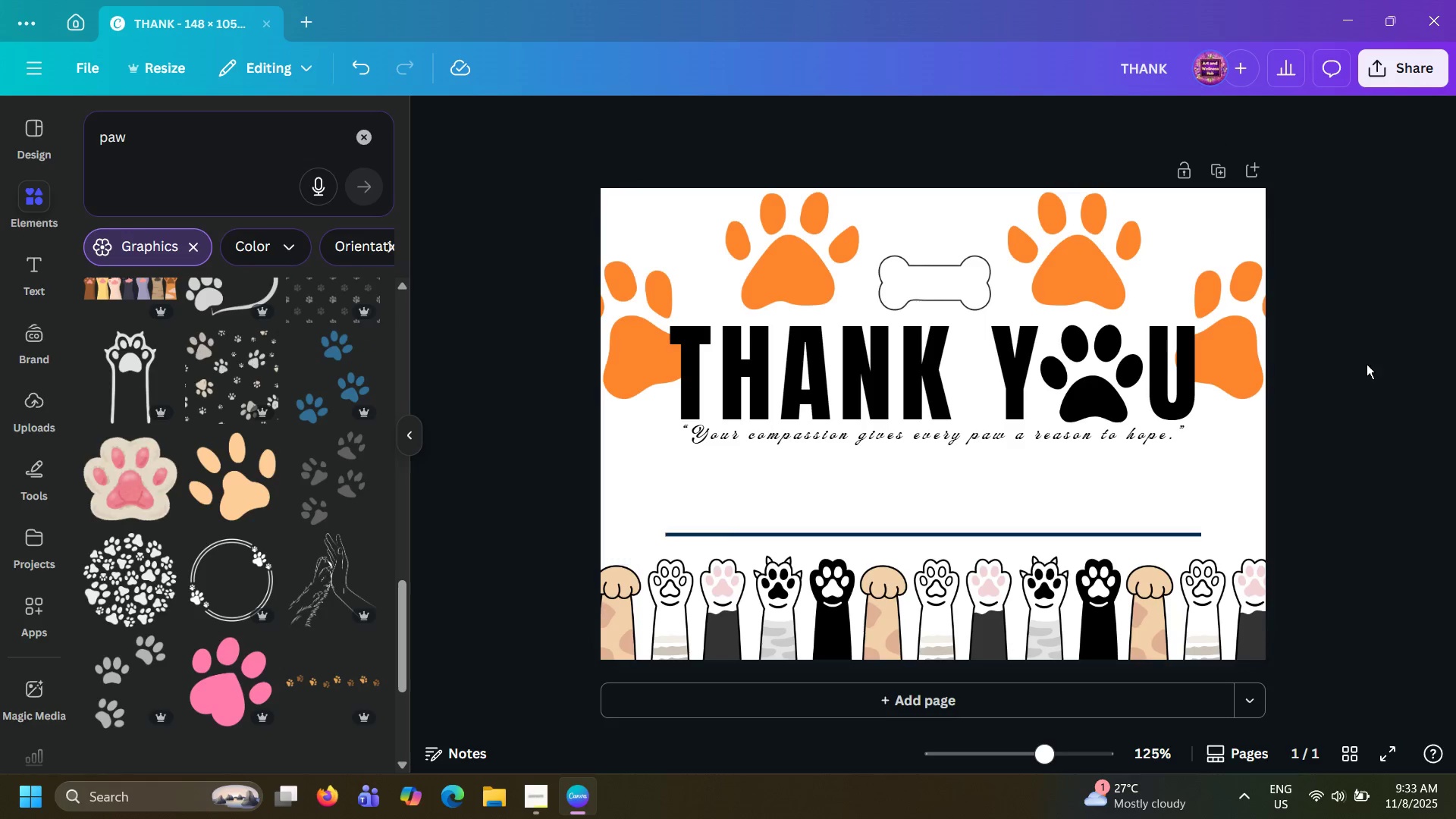 
double_click([1367, 364])
 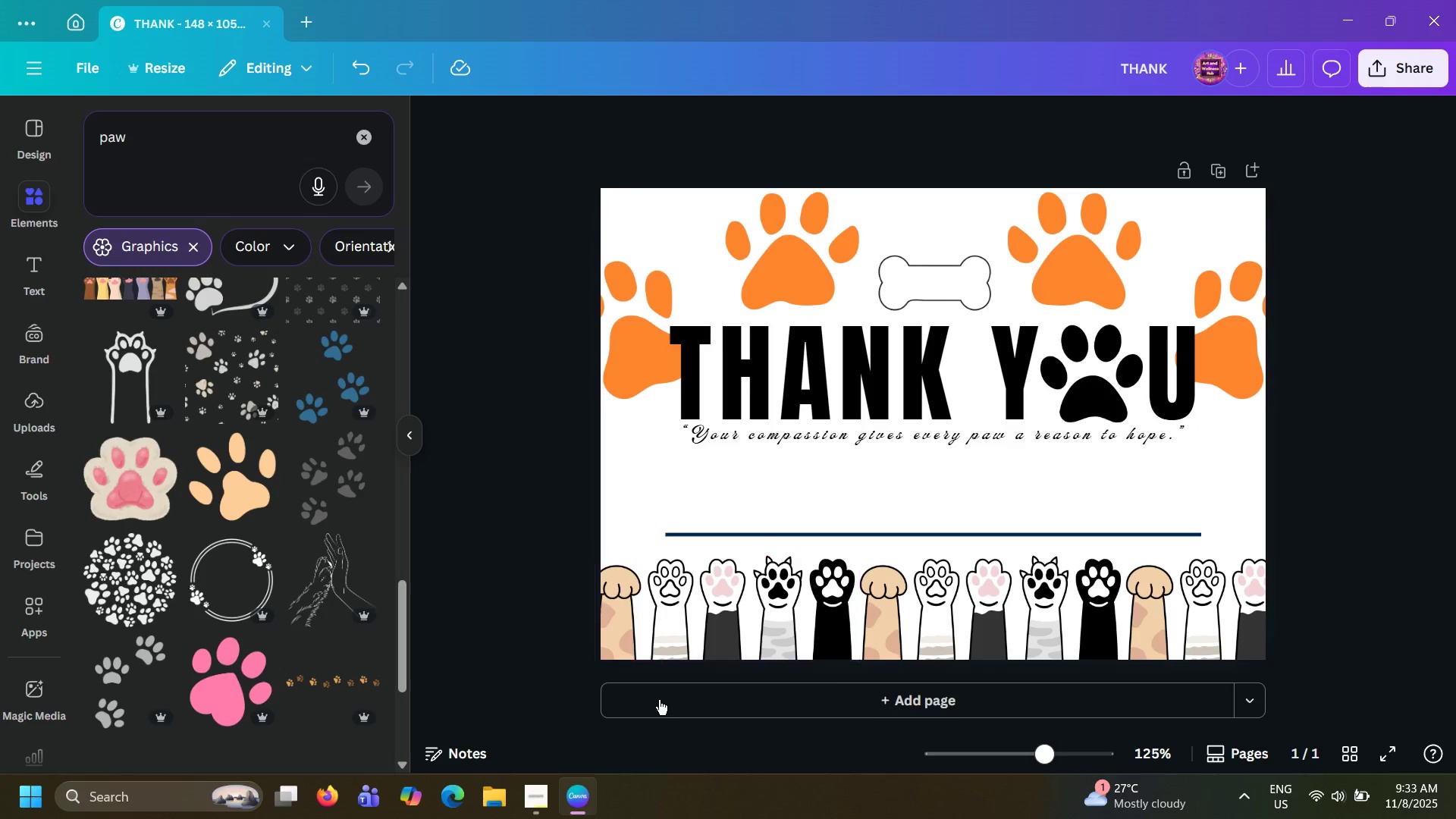 
left_click([541, 805])